 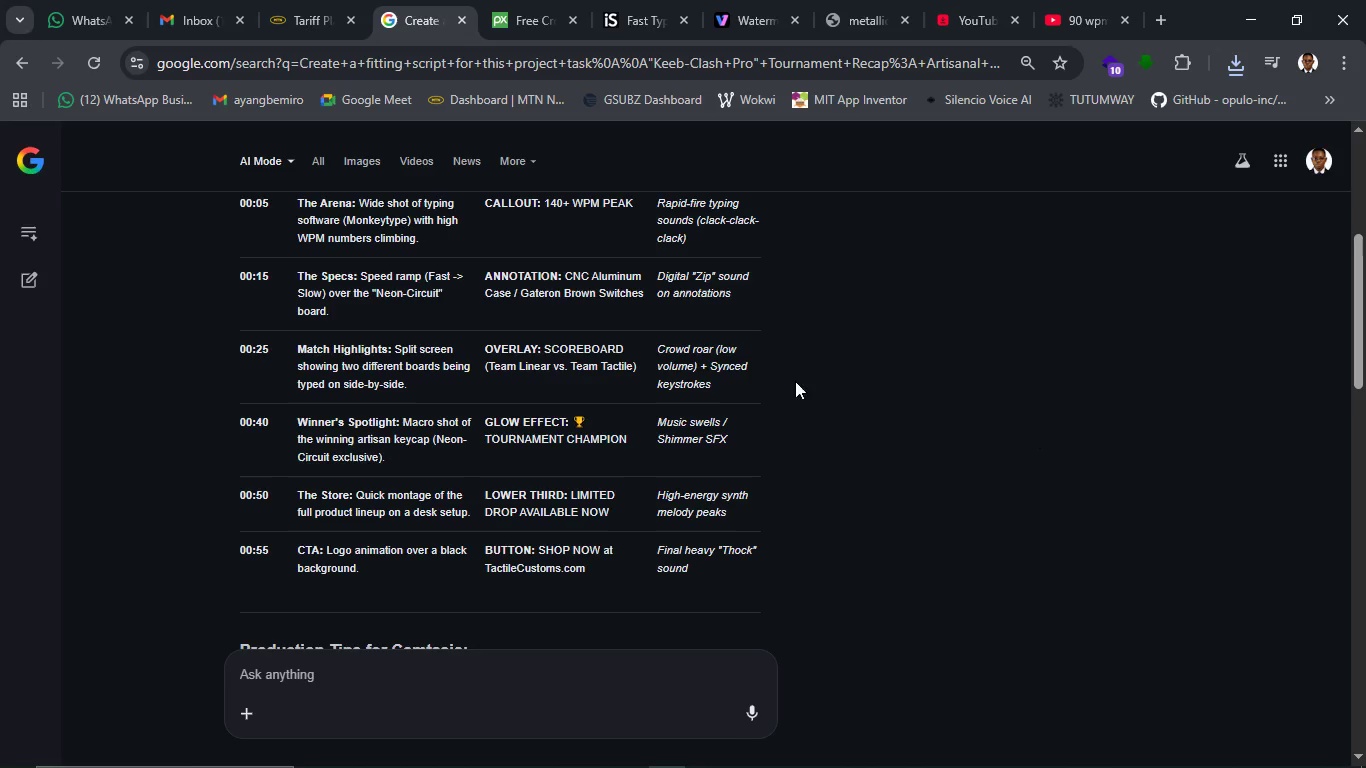 
scroll: coordinate [700, 501], scroll_direction: down, amount: 1.0
 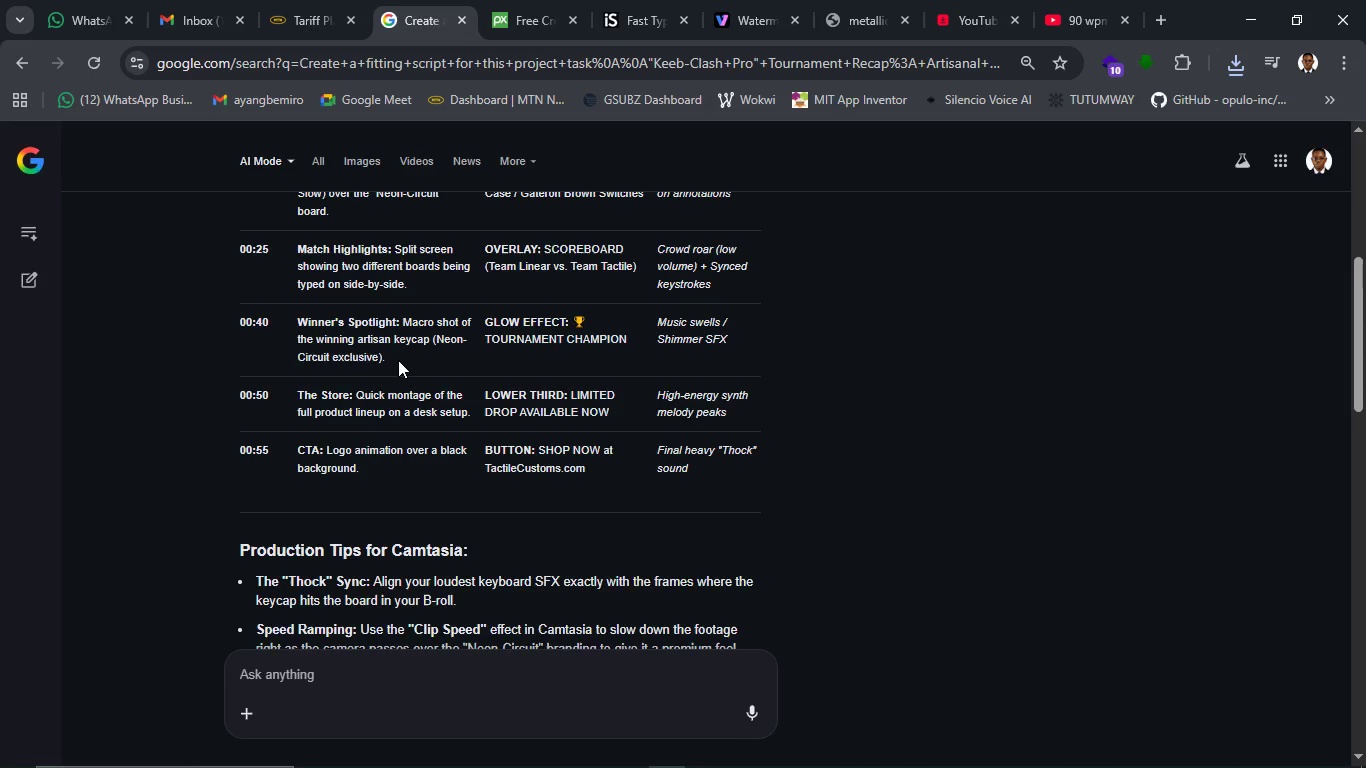 
wait(17.99)
 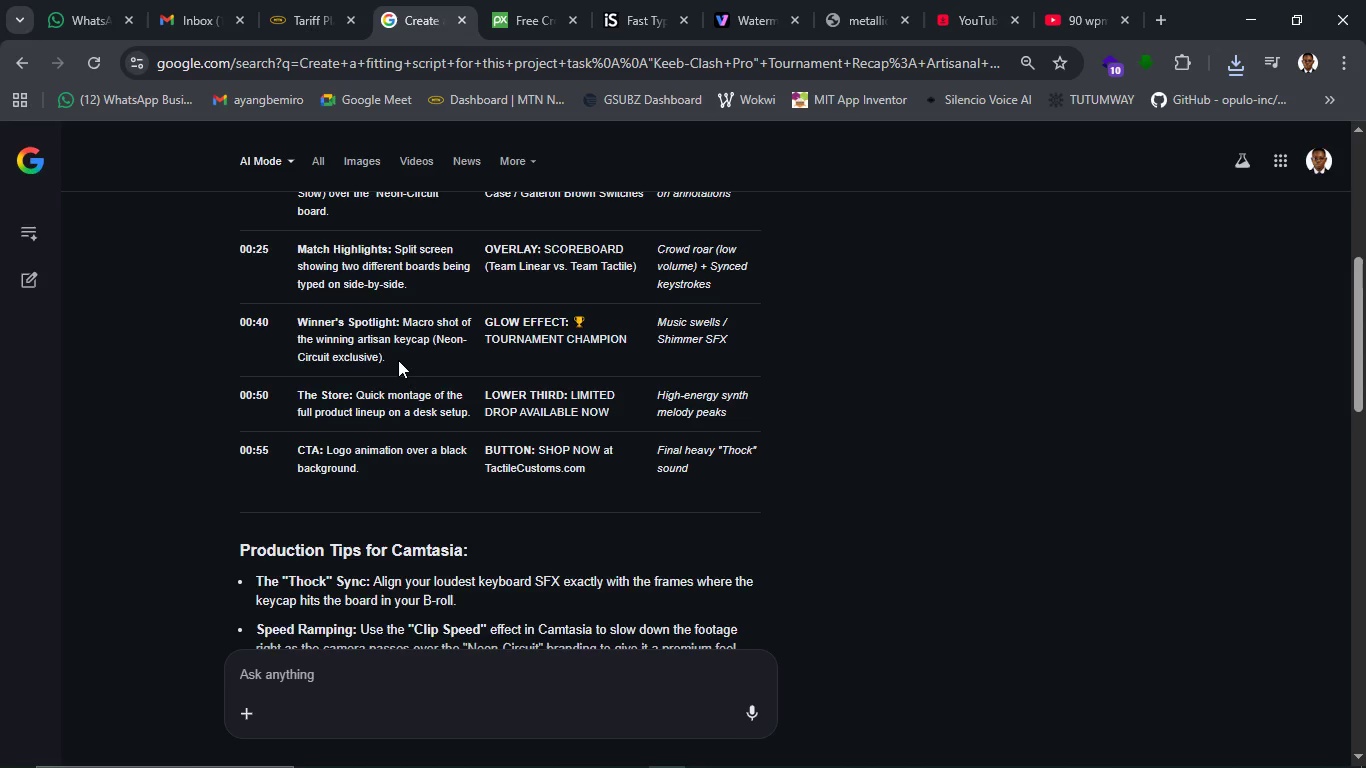 
left_click([1156, 26])
 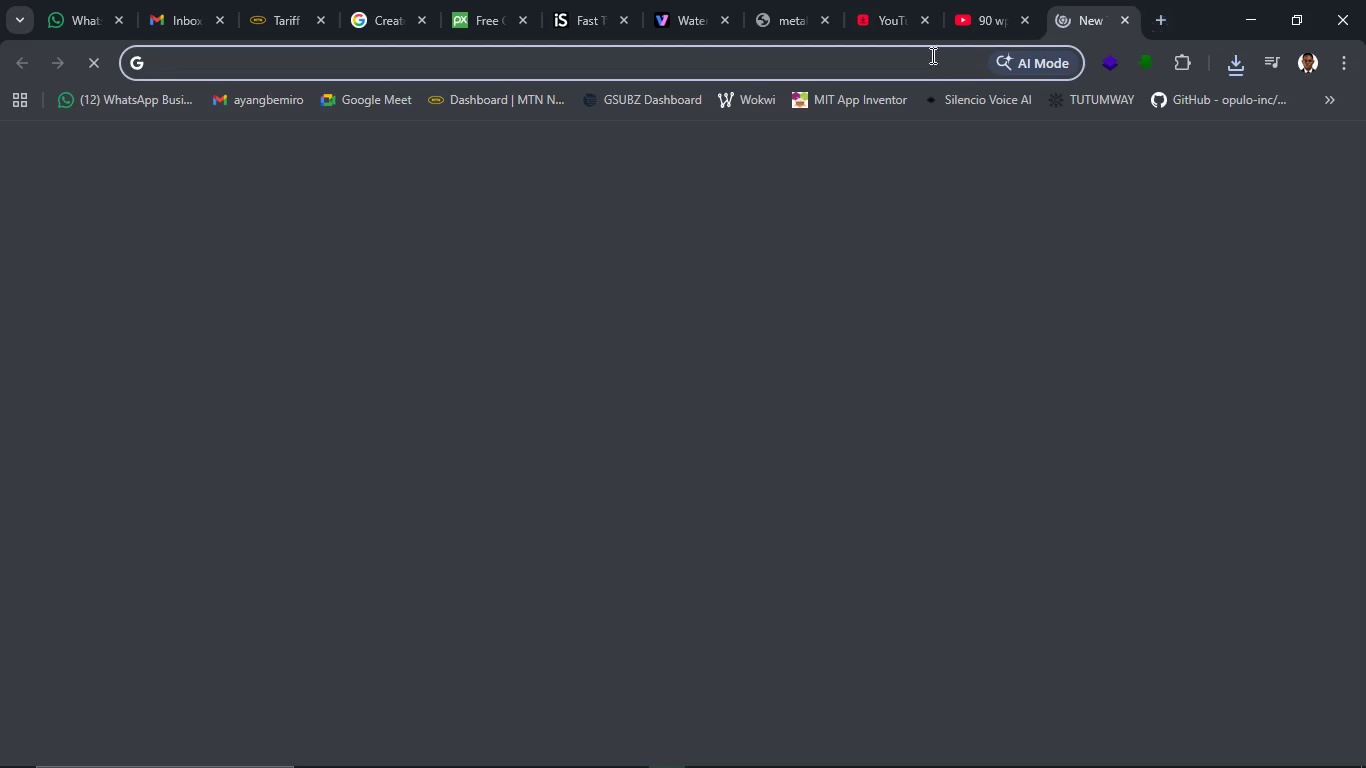 
left_click([931, 55])
 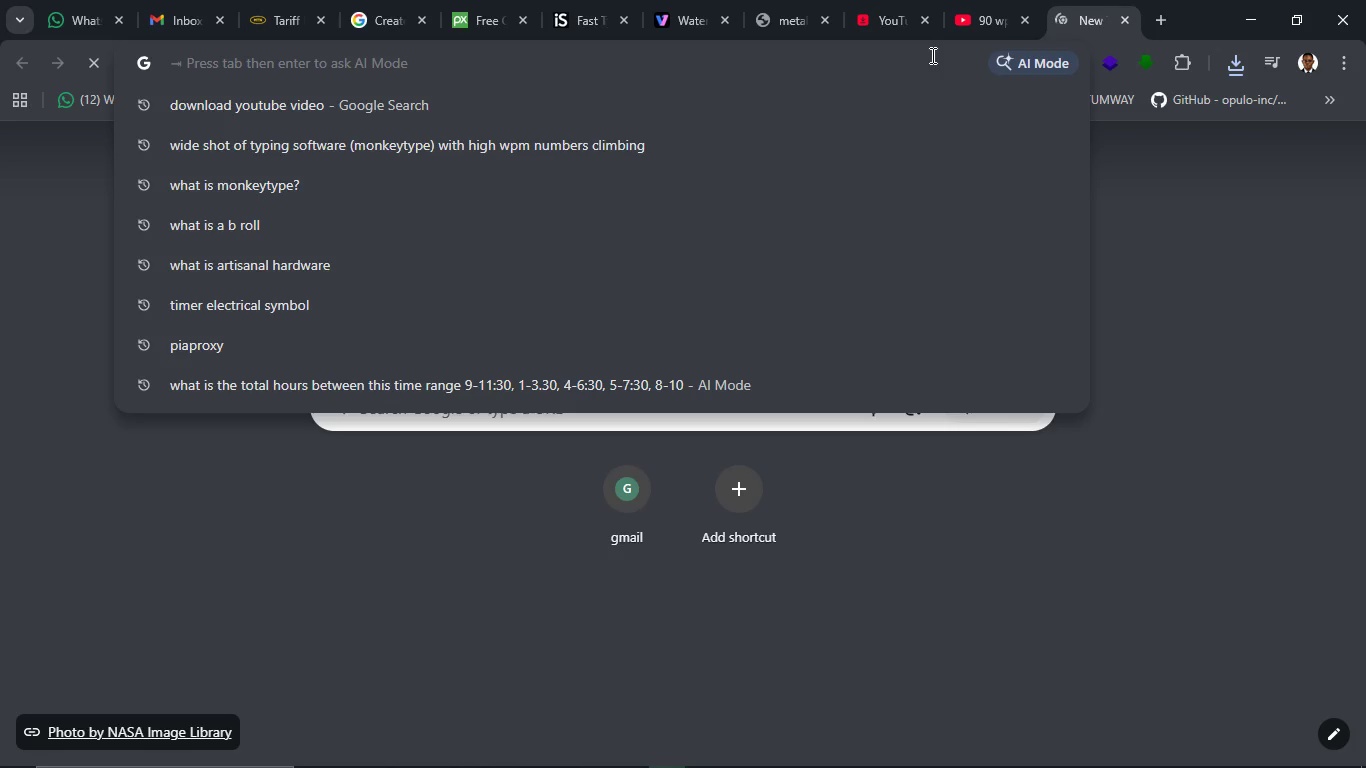 
type(what s)
key(Backspace)
key(Backspace)
type(is a keycap?)
 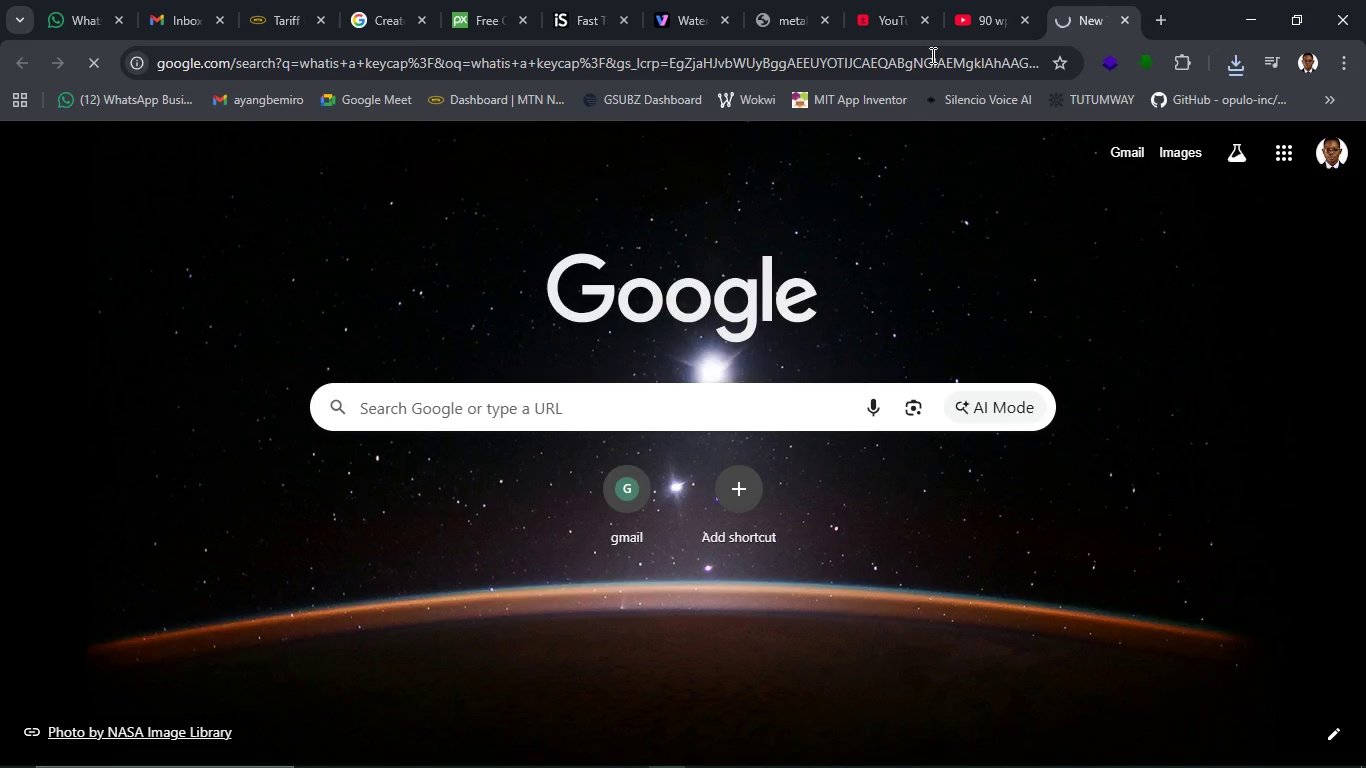 
 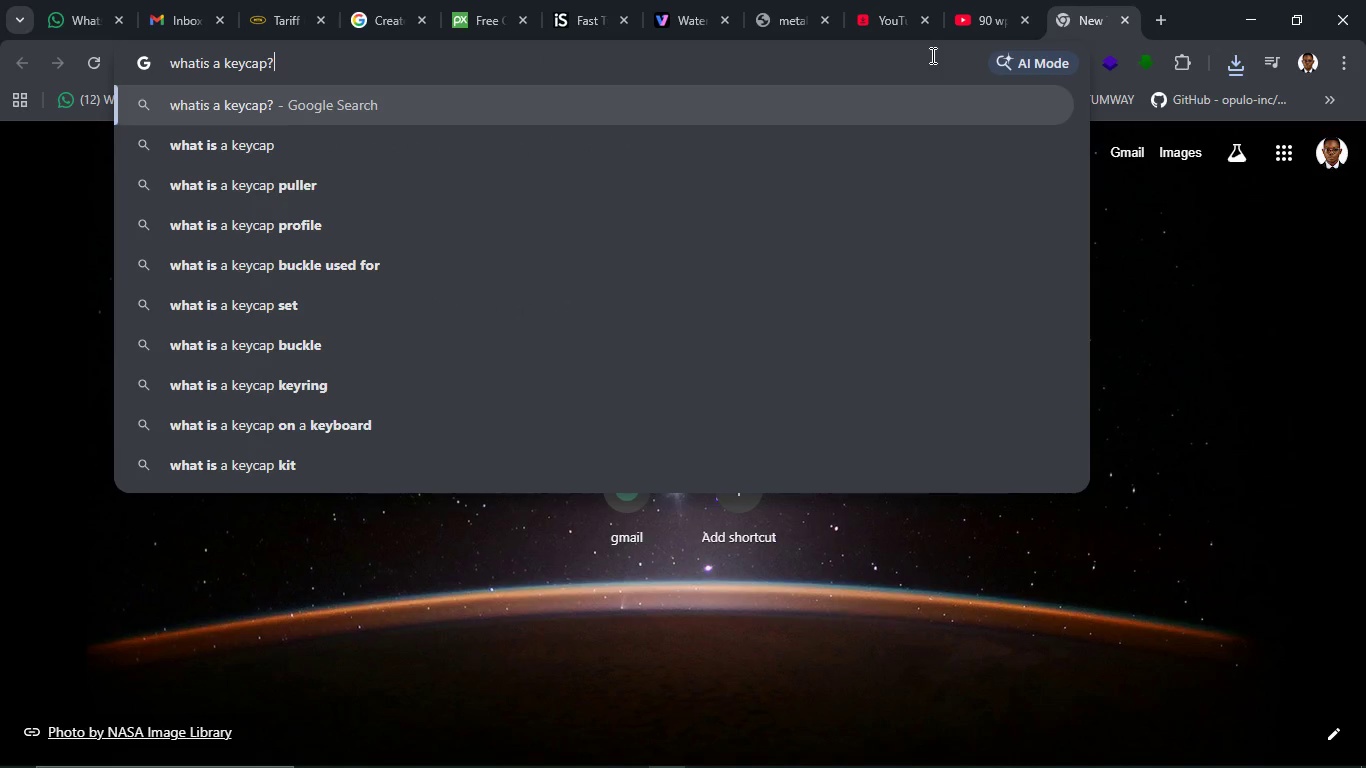 
key(Enter)
 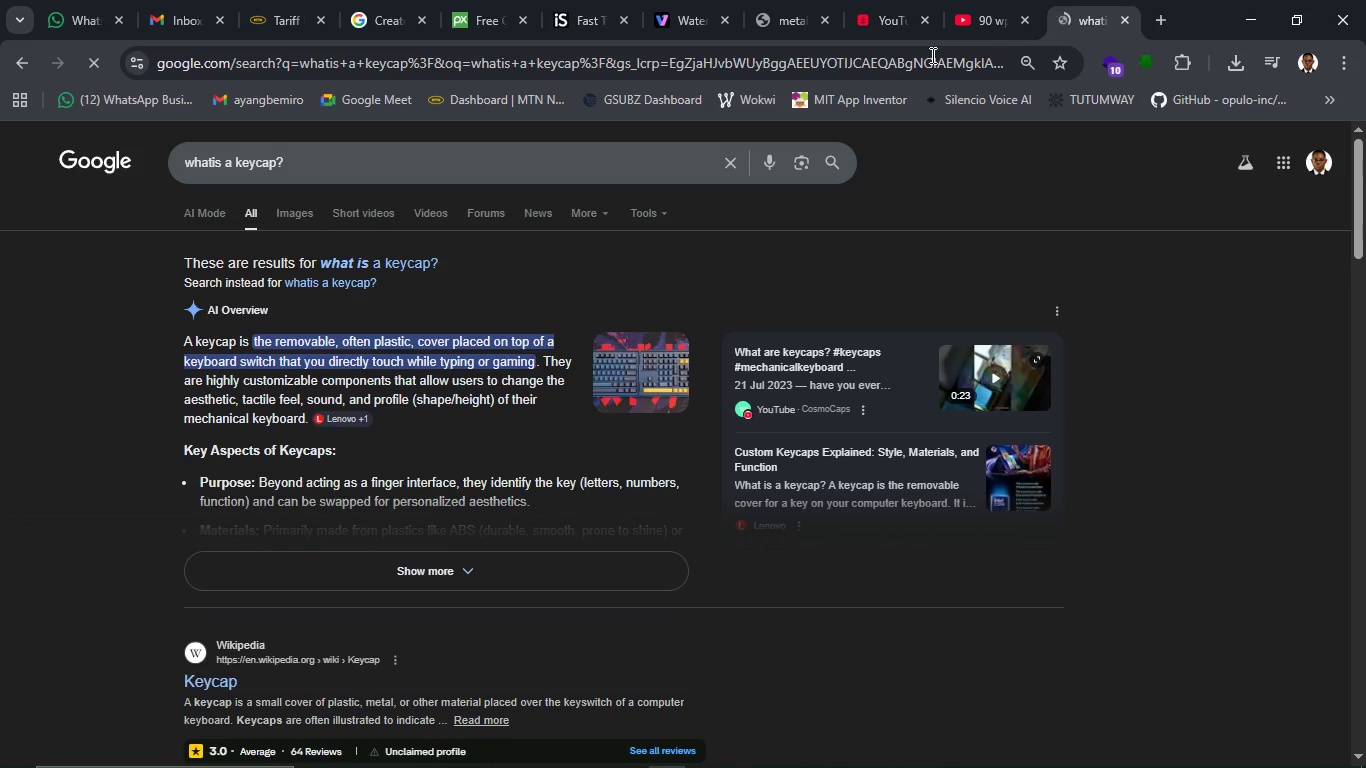 
wait(12.64)
 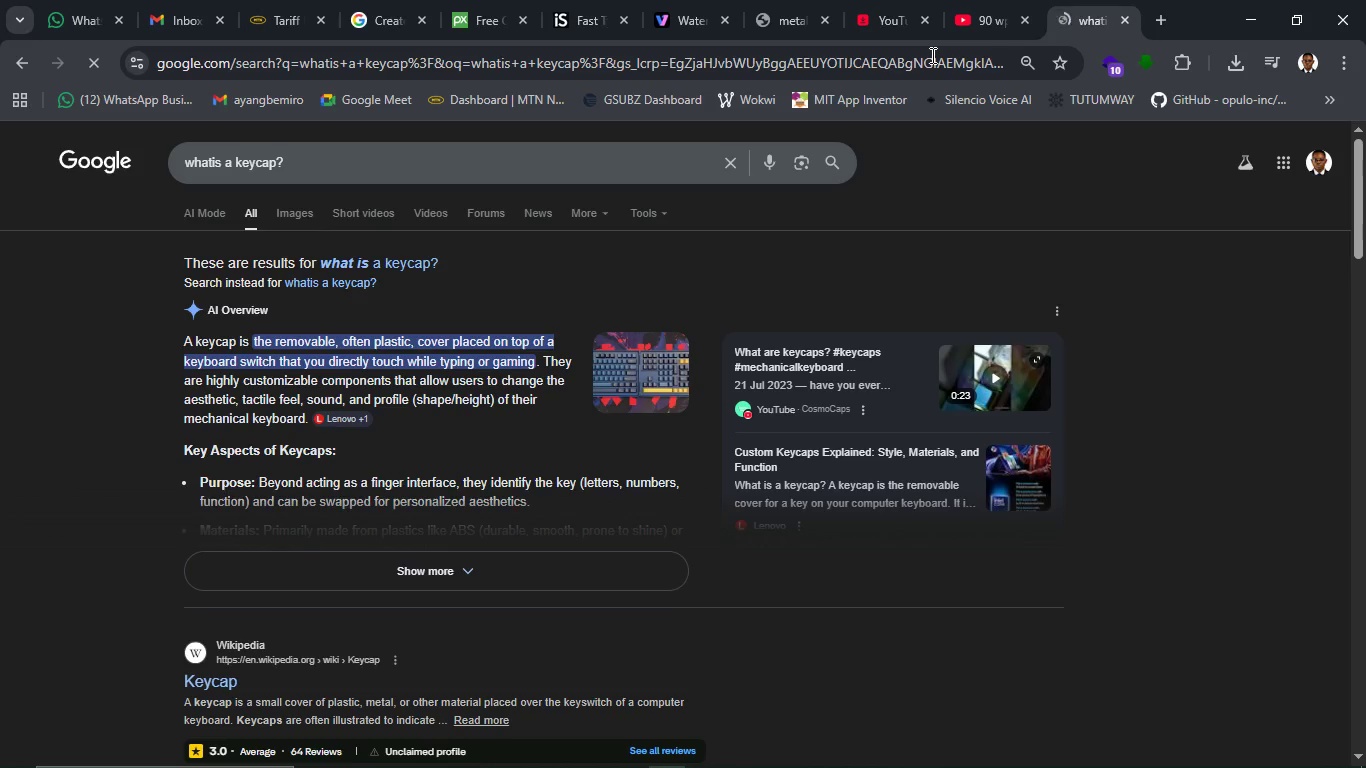 
left_click([360, 19])
 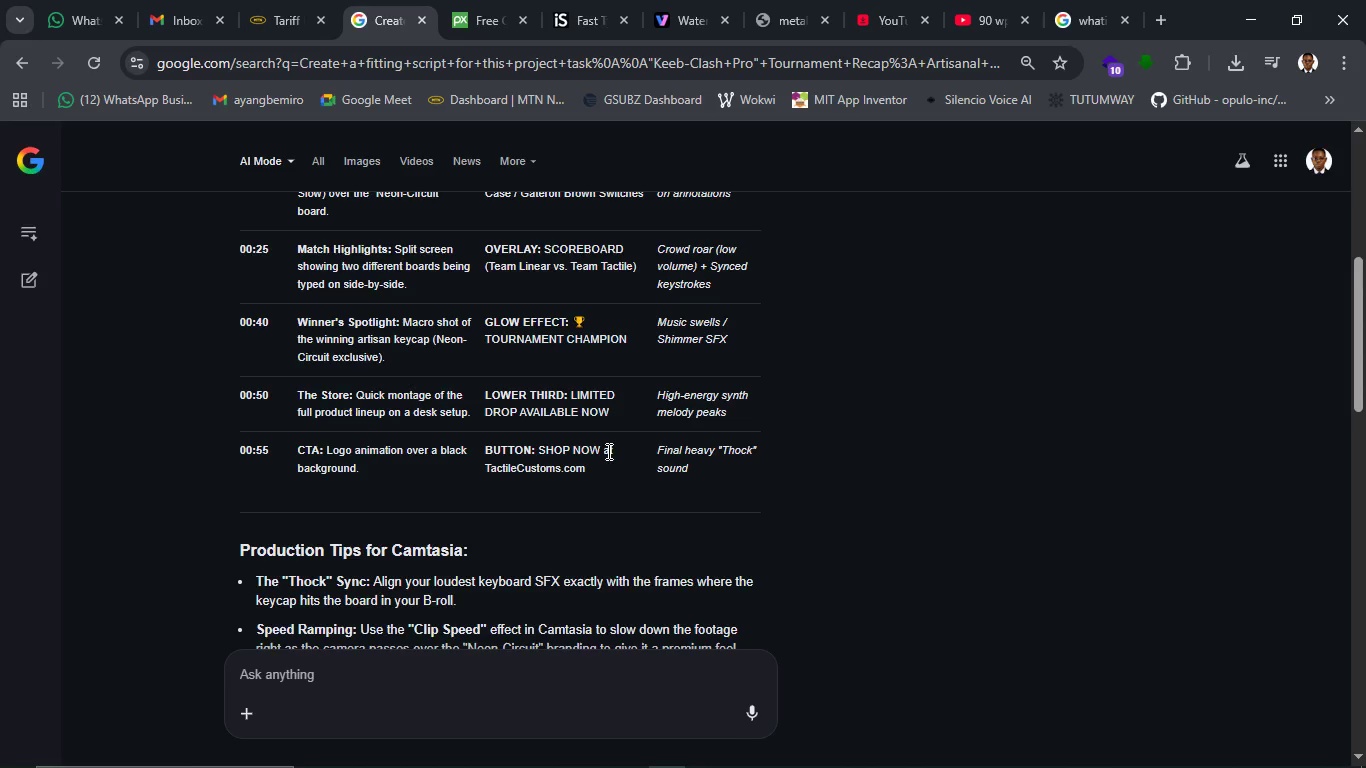 
wait(25.88)
 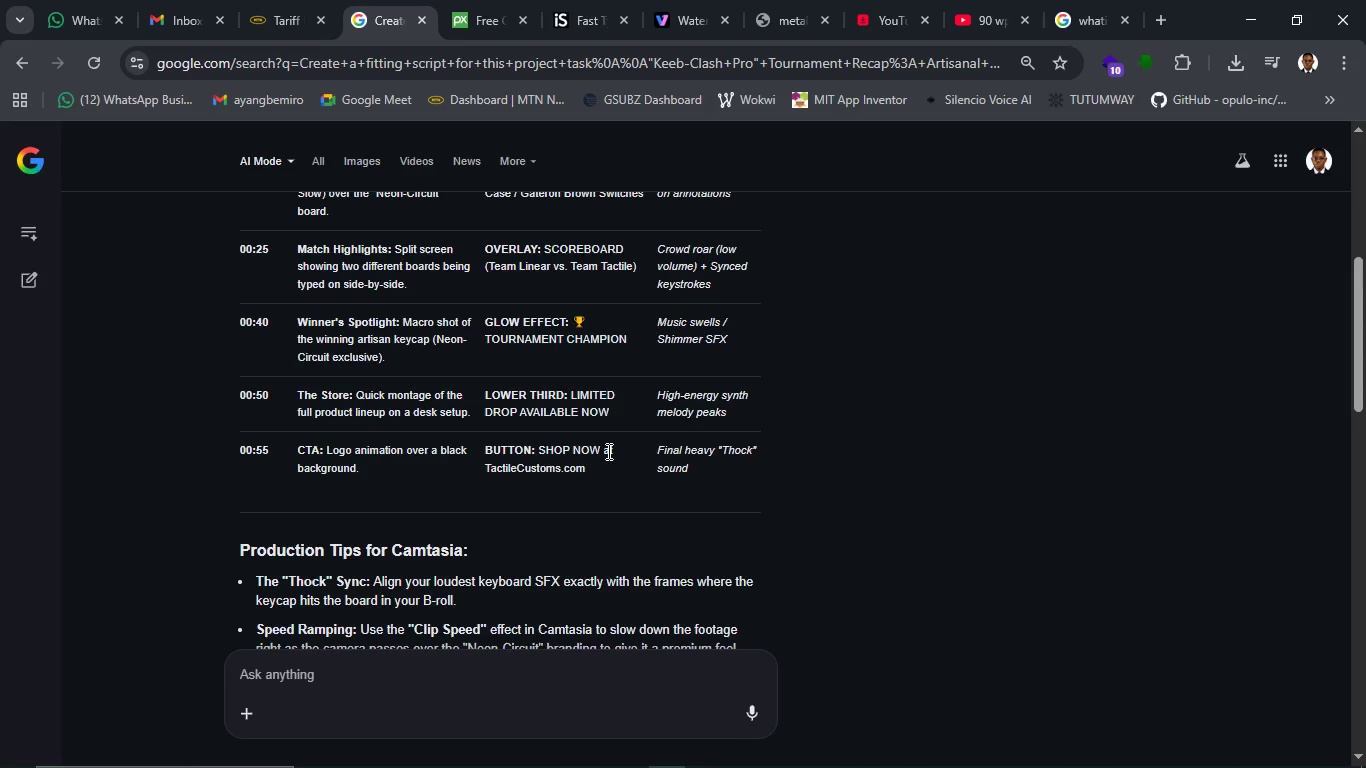 
left_click_drag(start_coordinate=[660, 338], to_coordinate=[728, 336])
 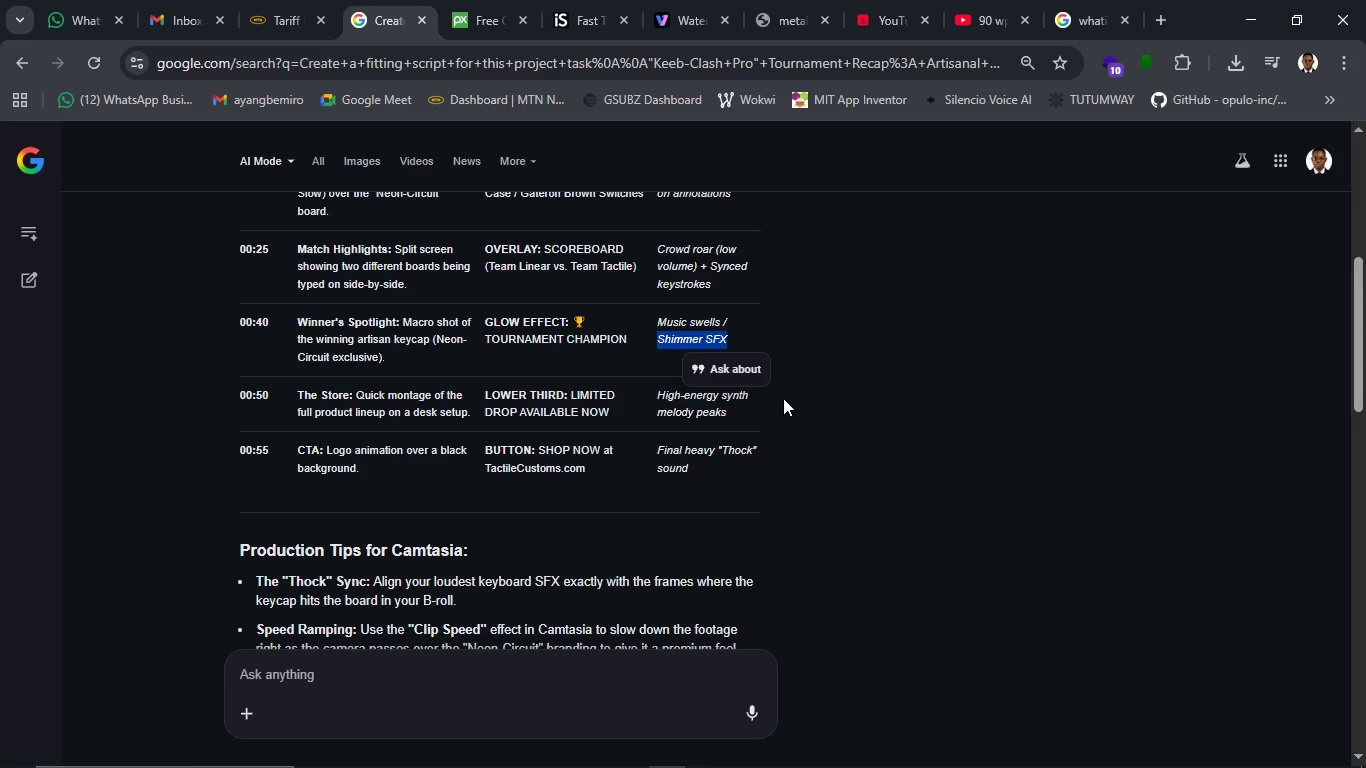 
key(Control+C)
 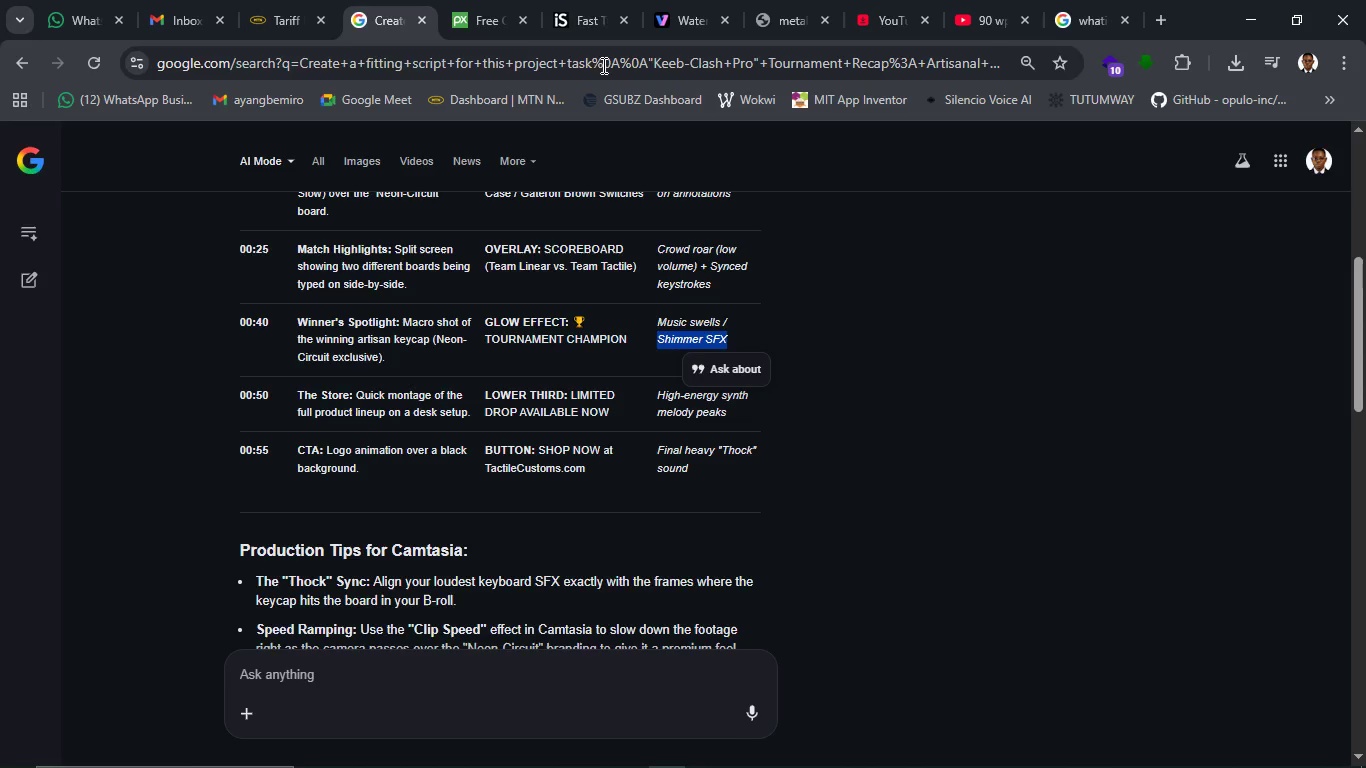 
left_click([491, 0])
 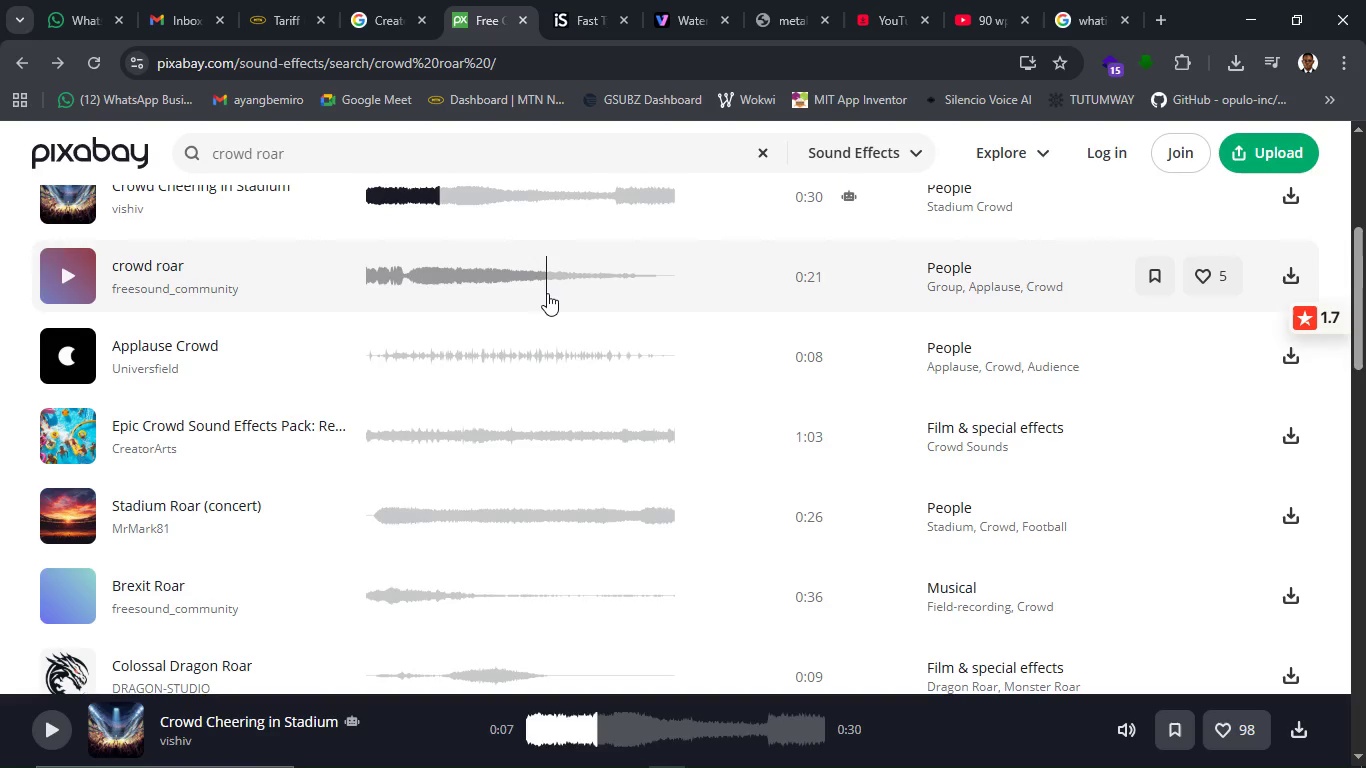 
scroll: coordinate [547, 293], scroll_direction: up, amount: 5.0
 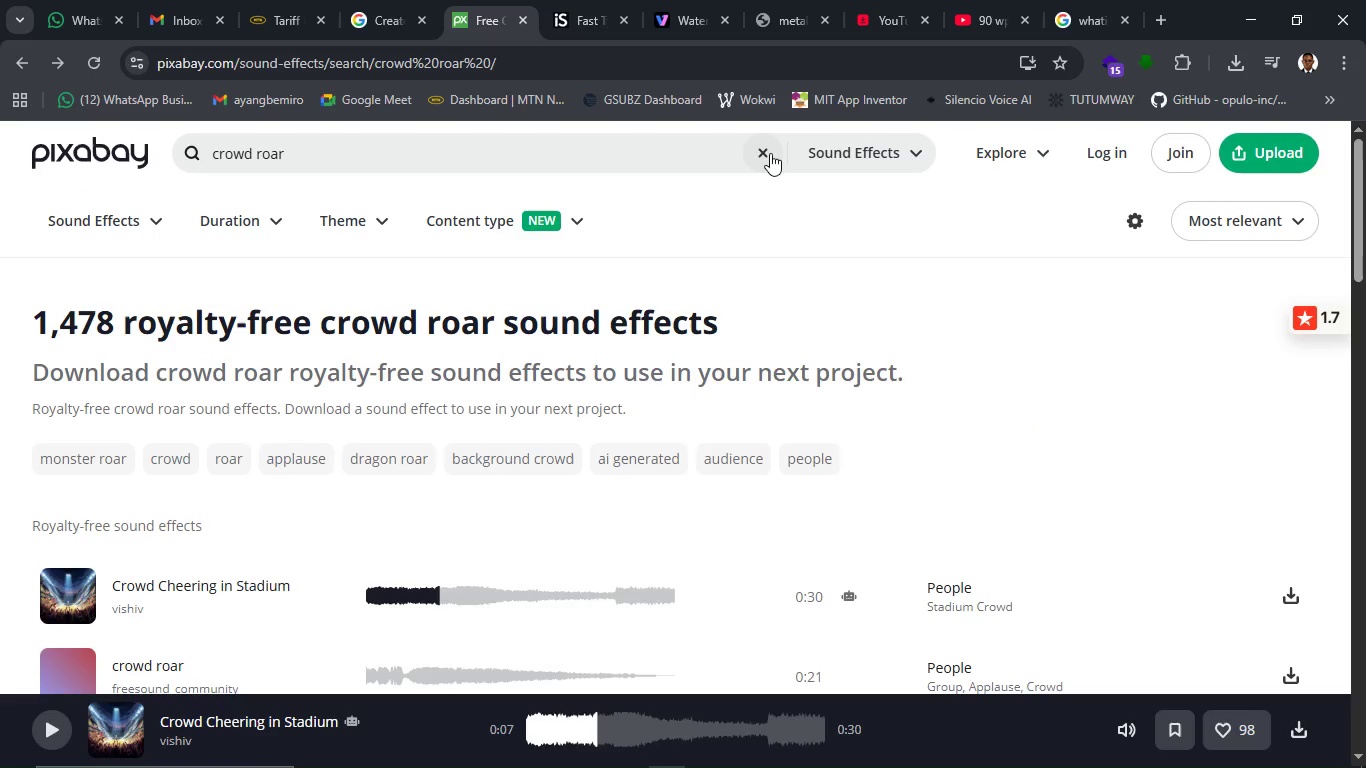 
left_click([770, 153])
 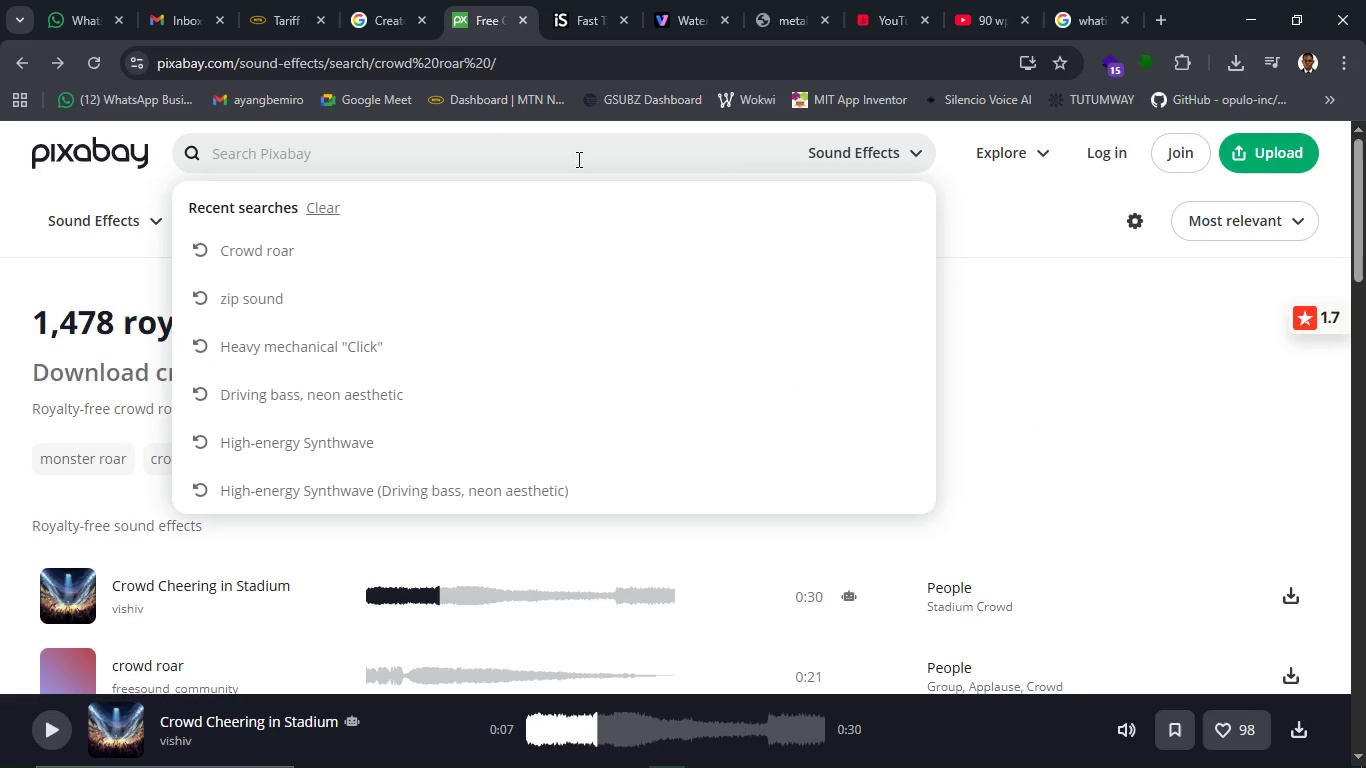 
key(Control+V)
 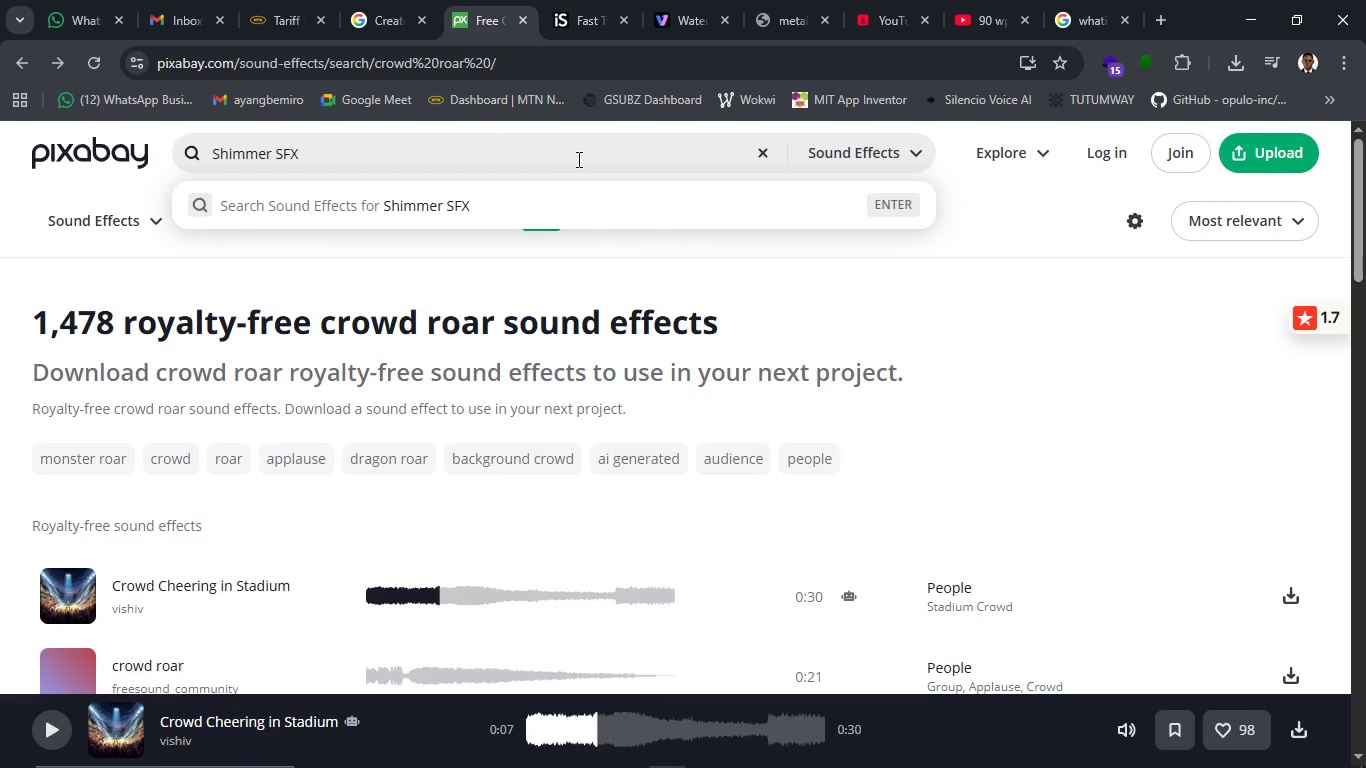 
key(Enter)
 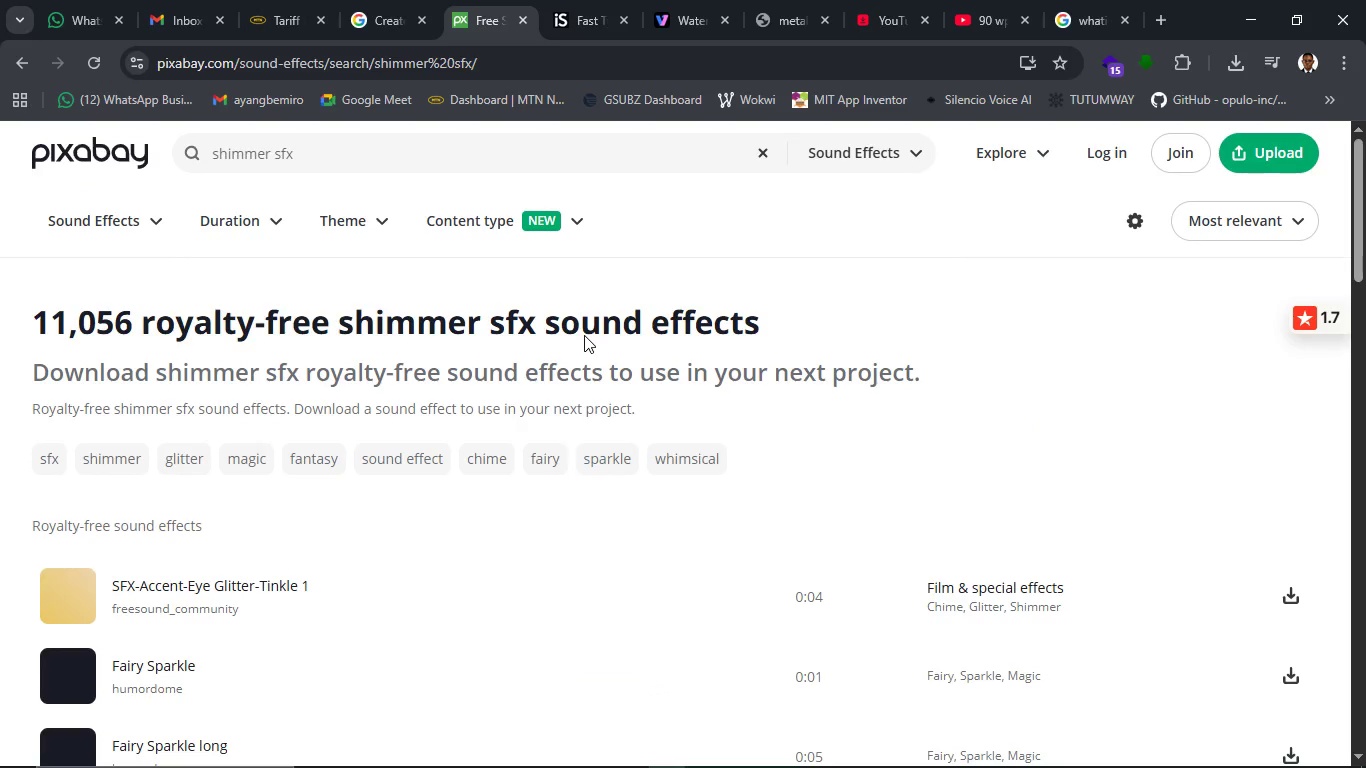 
scroll: coordinate [584, 335], scroll_direction: down, amount: 1.0
 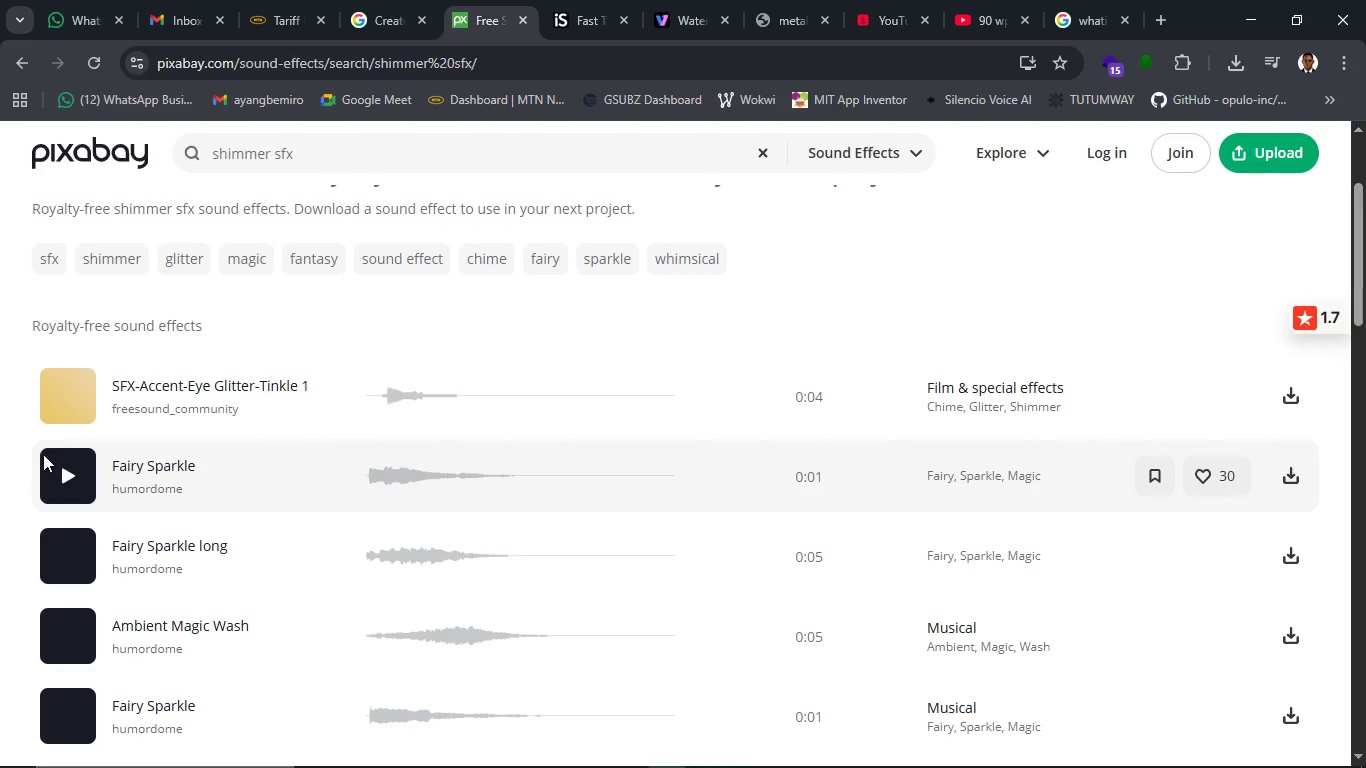 
left_click([62, 387])
 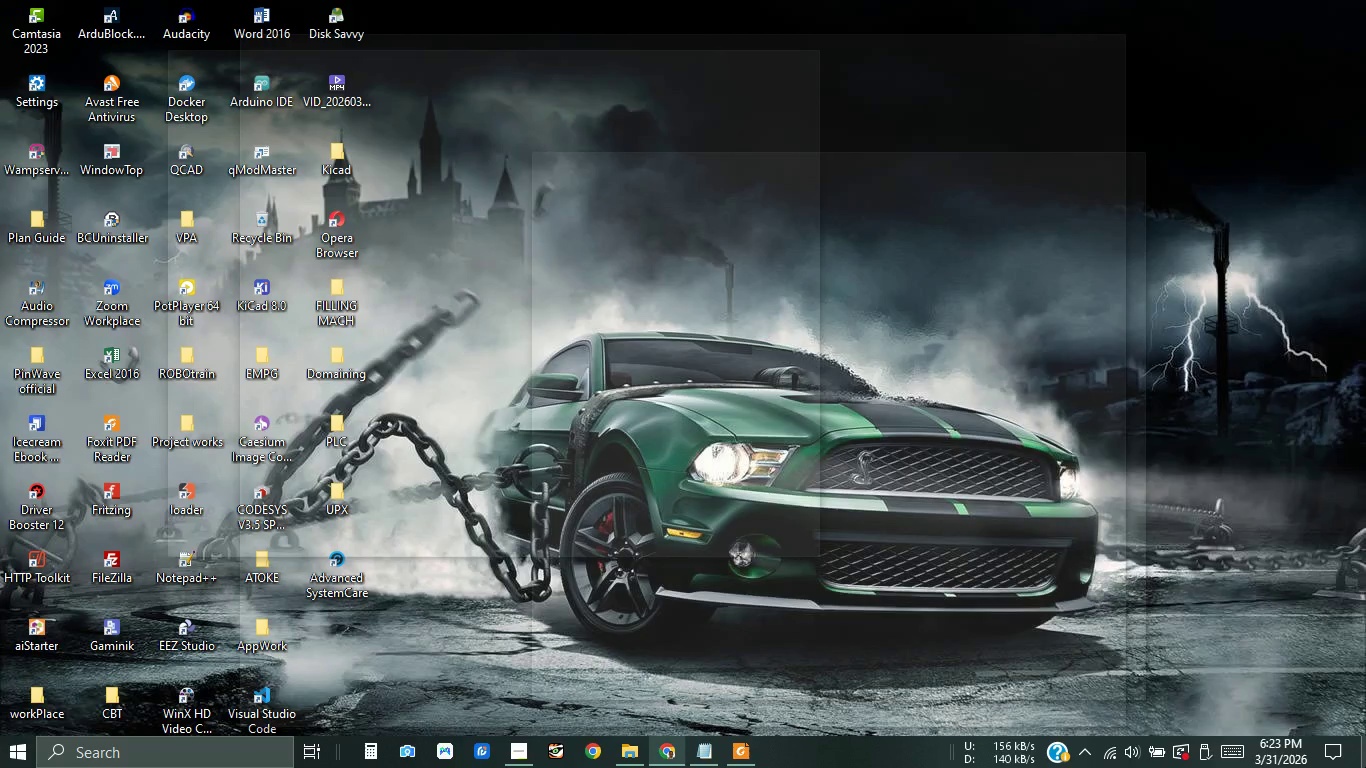 
wait(6.77)
 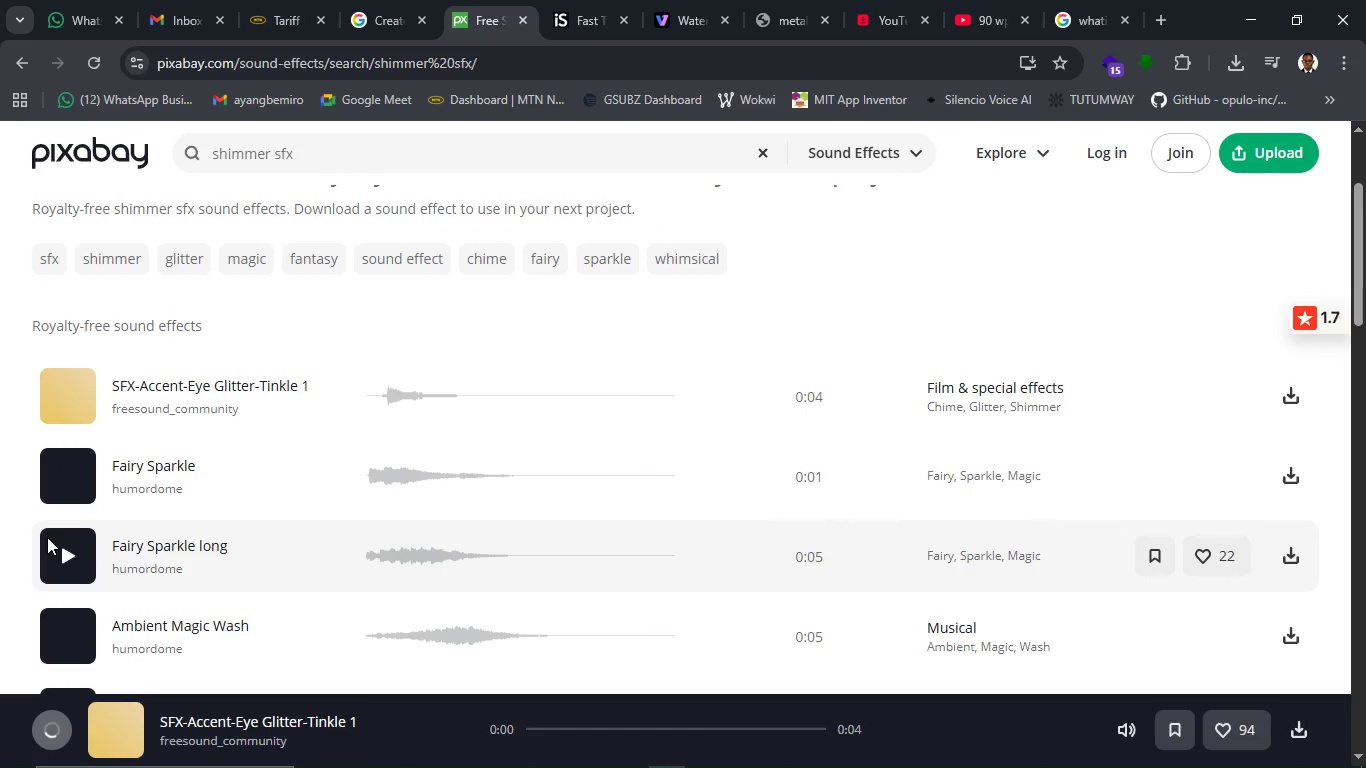 
scroll: coordinate [837, 381], scroll_direction: down, amount: 1.0
 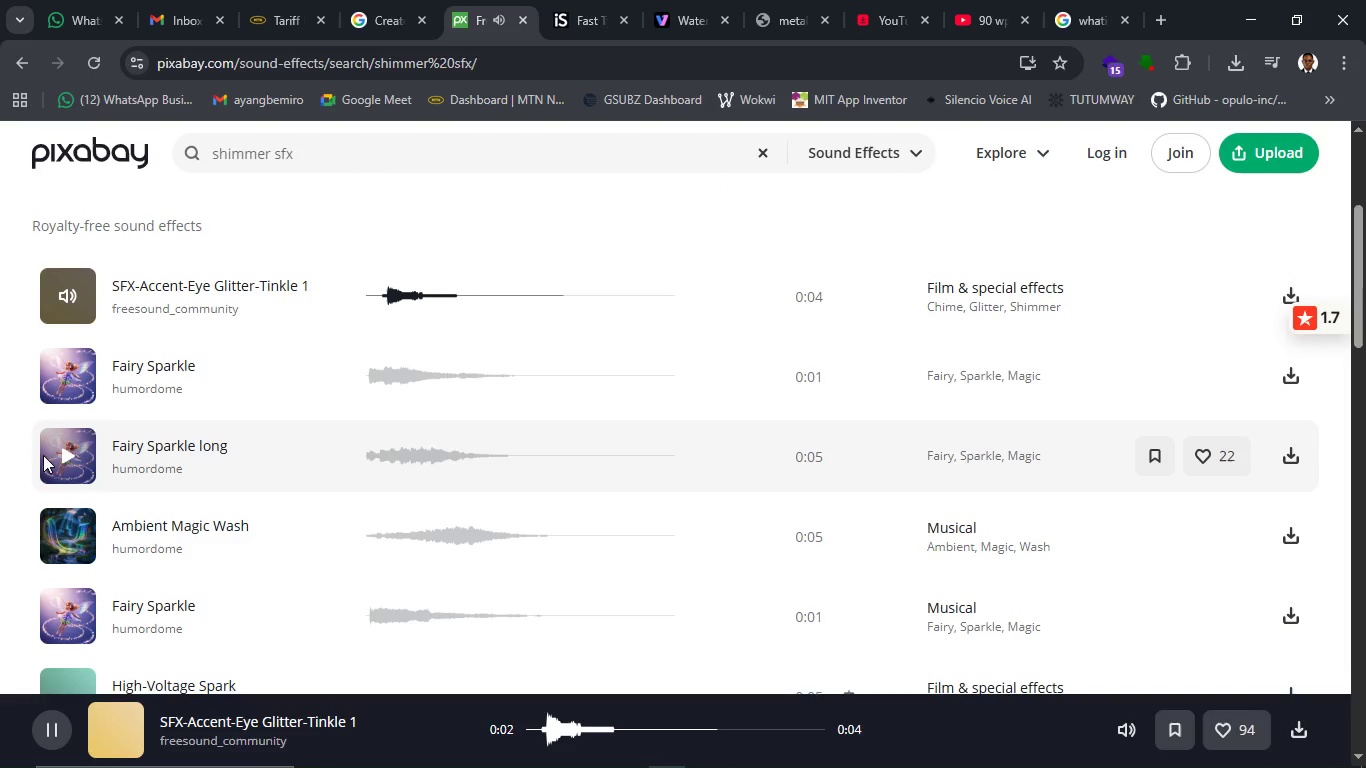 
left_click([69, 456])
 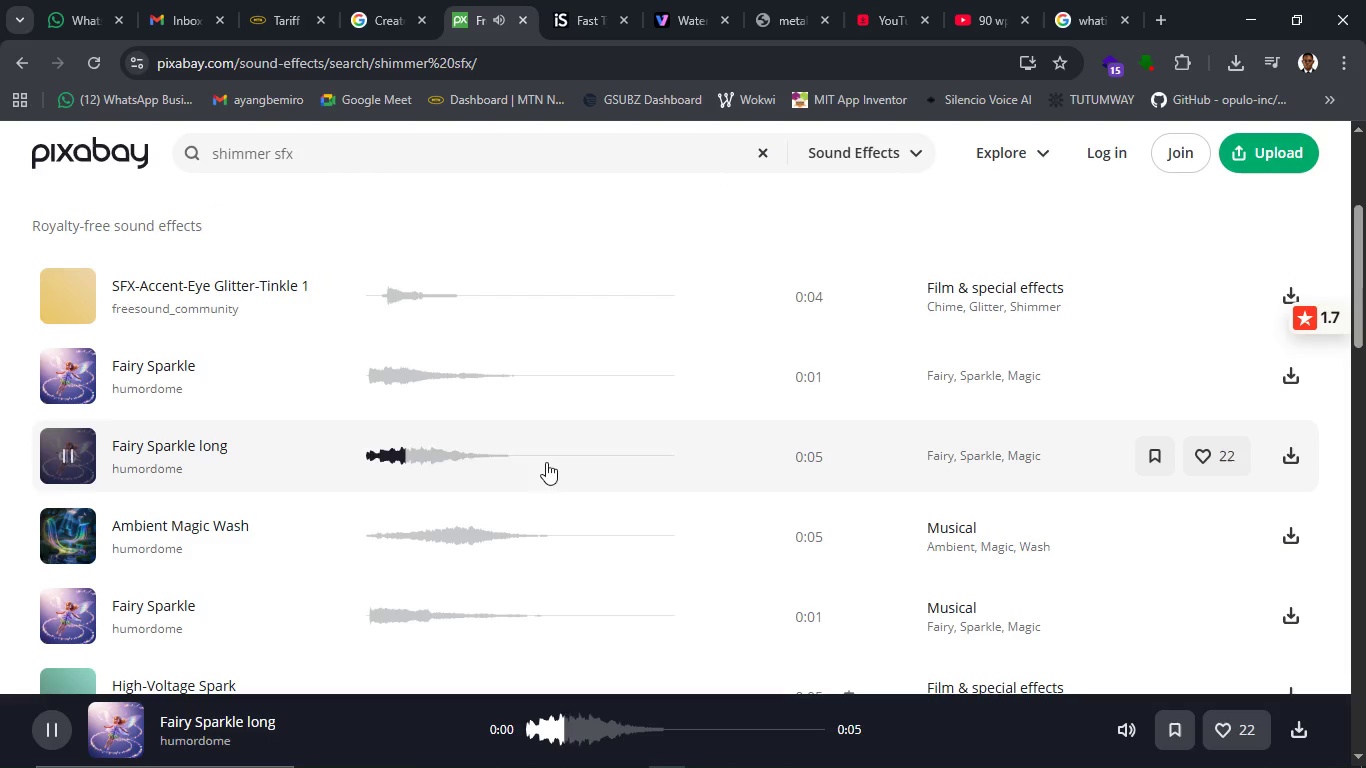 
scroll: coordinate [780, 457], scroll_direction: down, amount: 1.0
 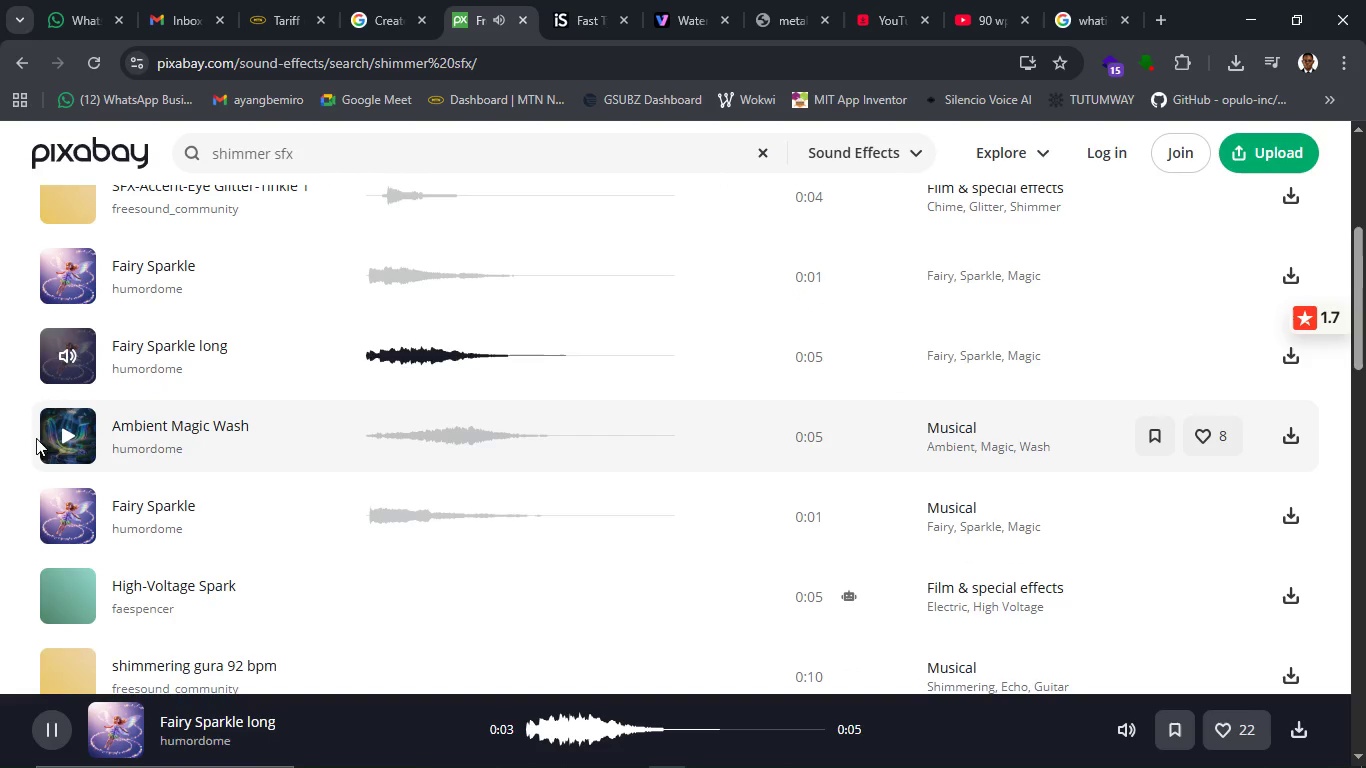 
left_click([58, 438])
 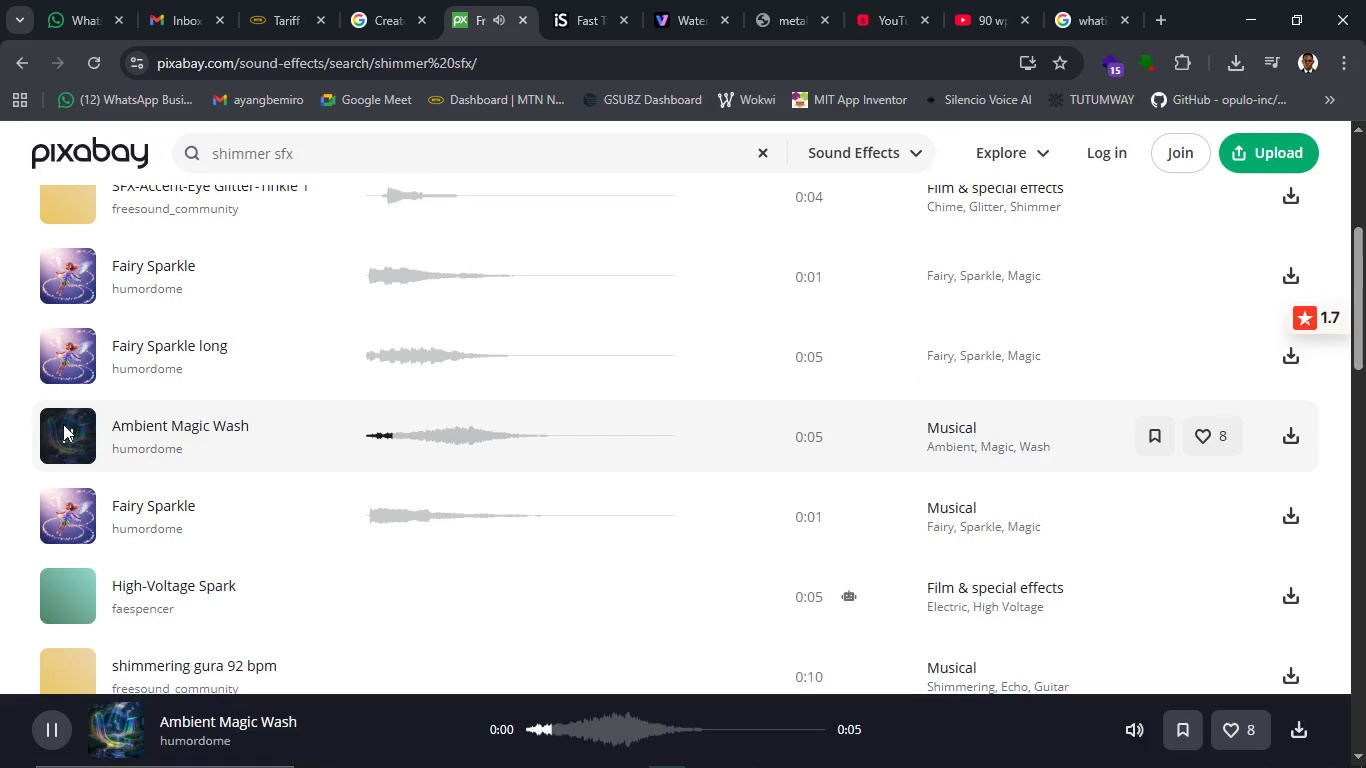 
wait(8.09)
 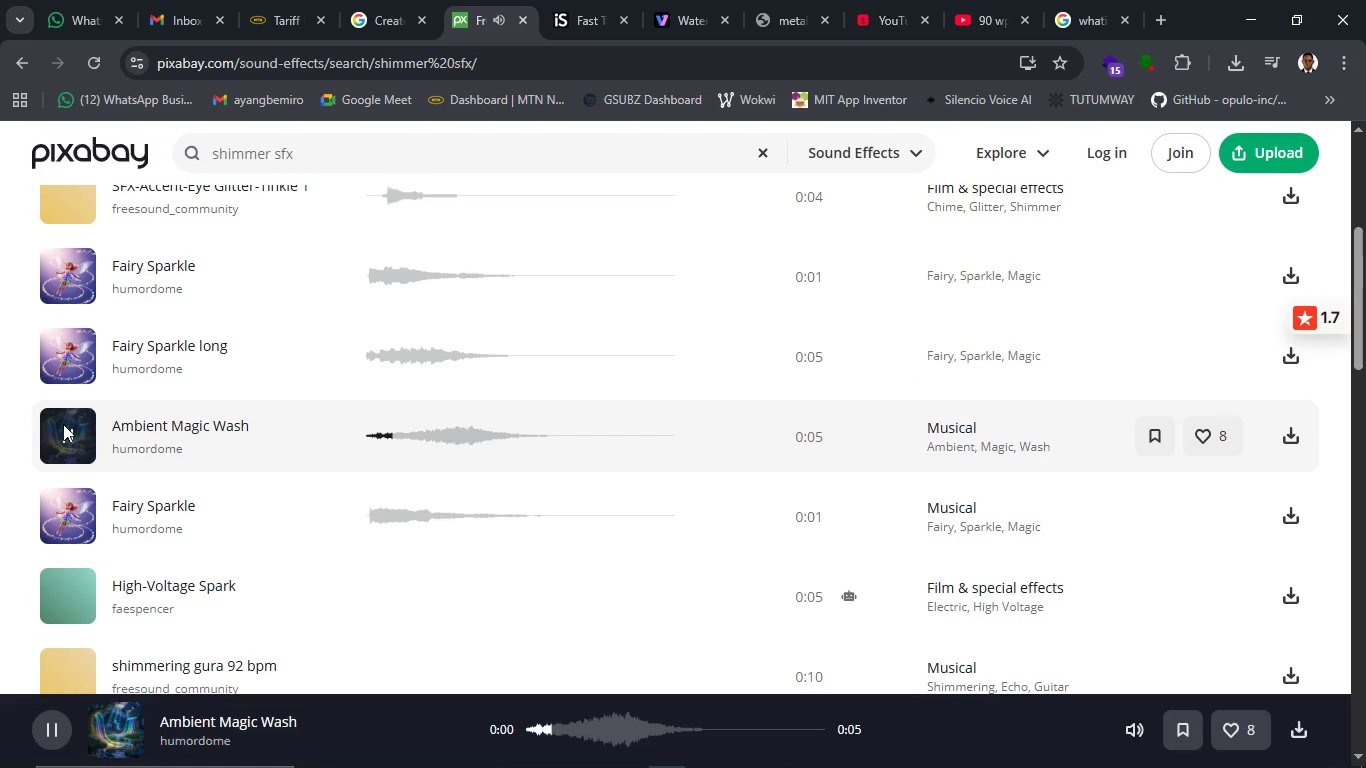 
left_click([1286, 443])
 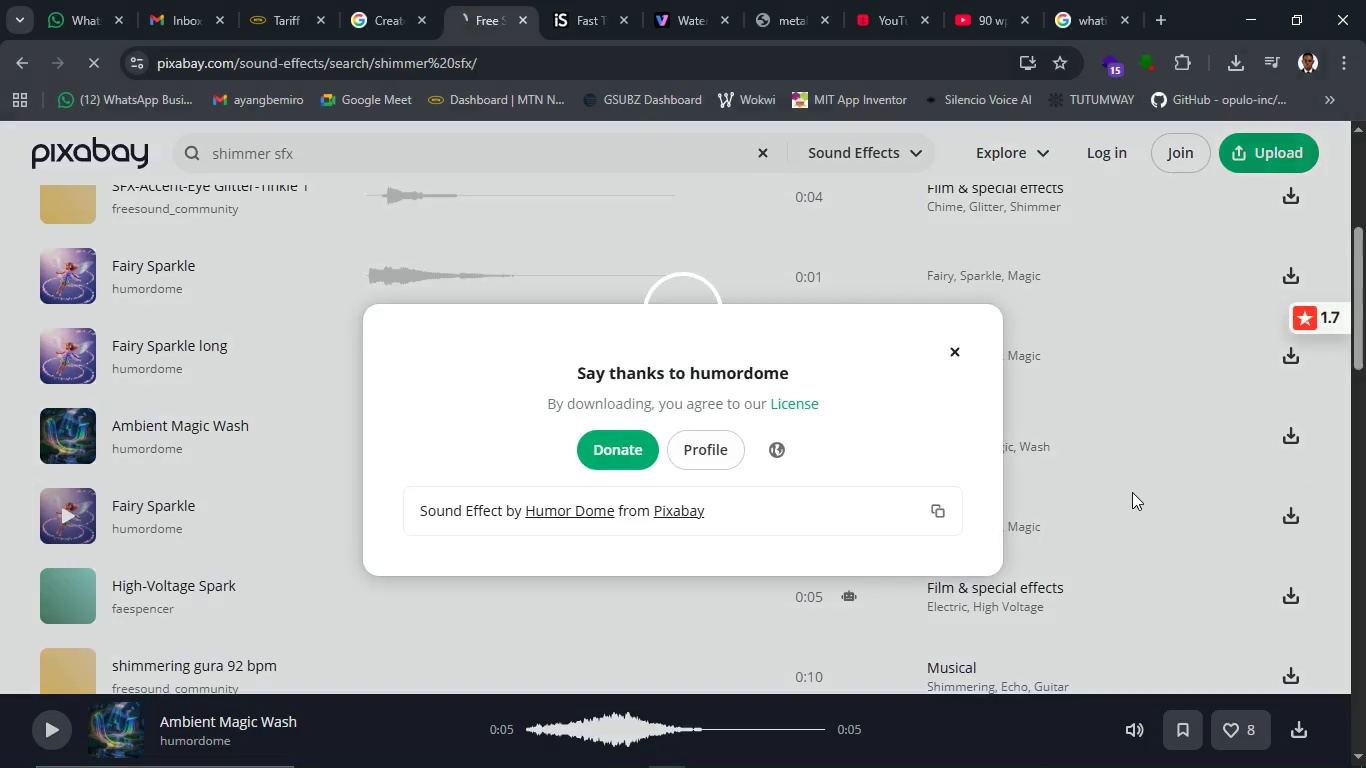 
wait(21.52)
 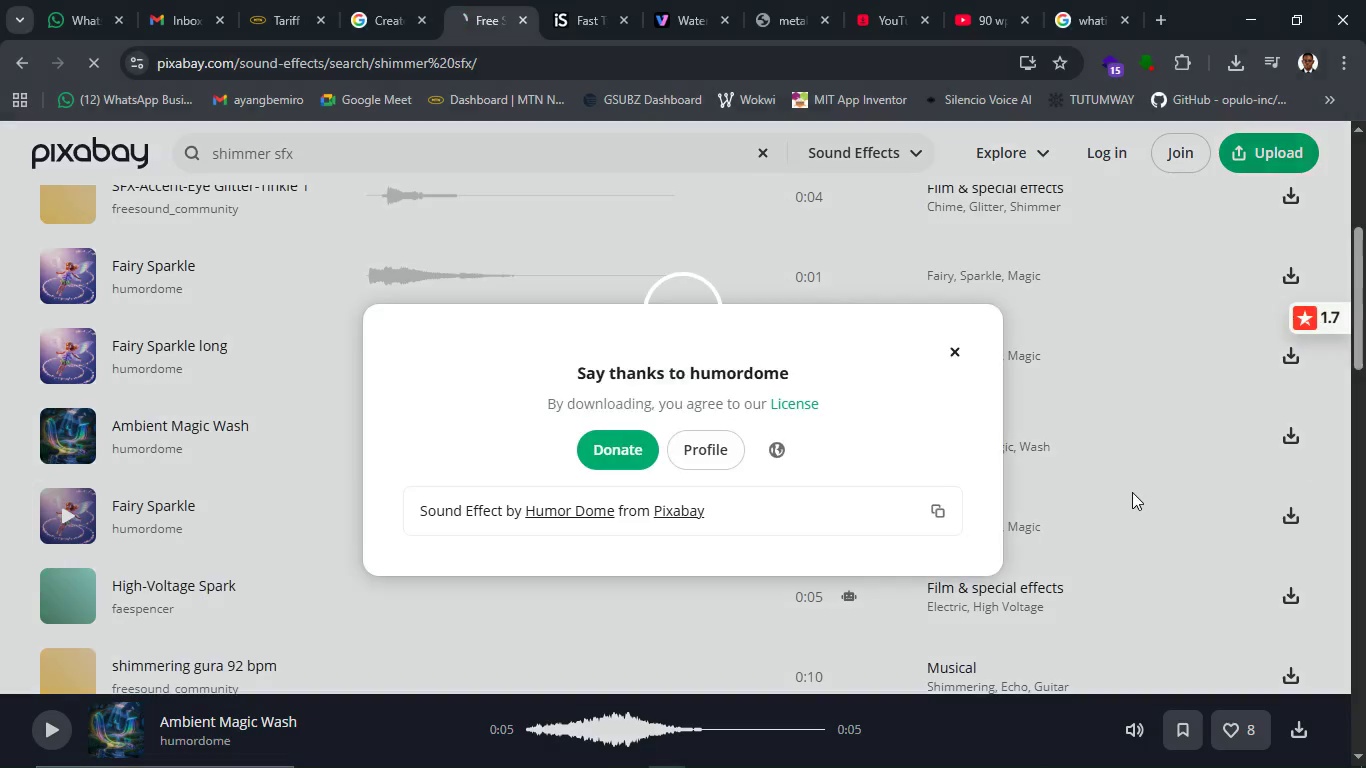 
left_click([621, 757])
 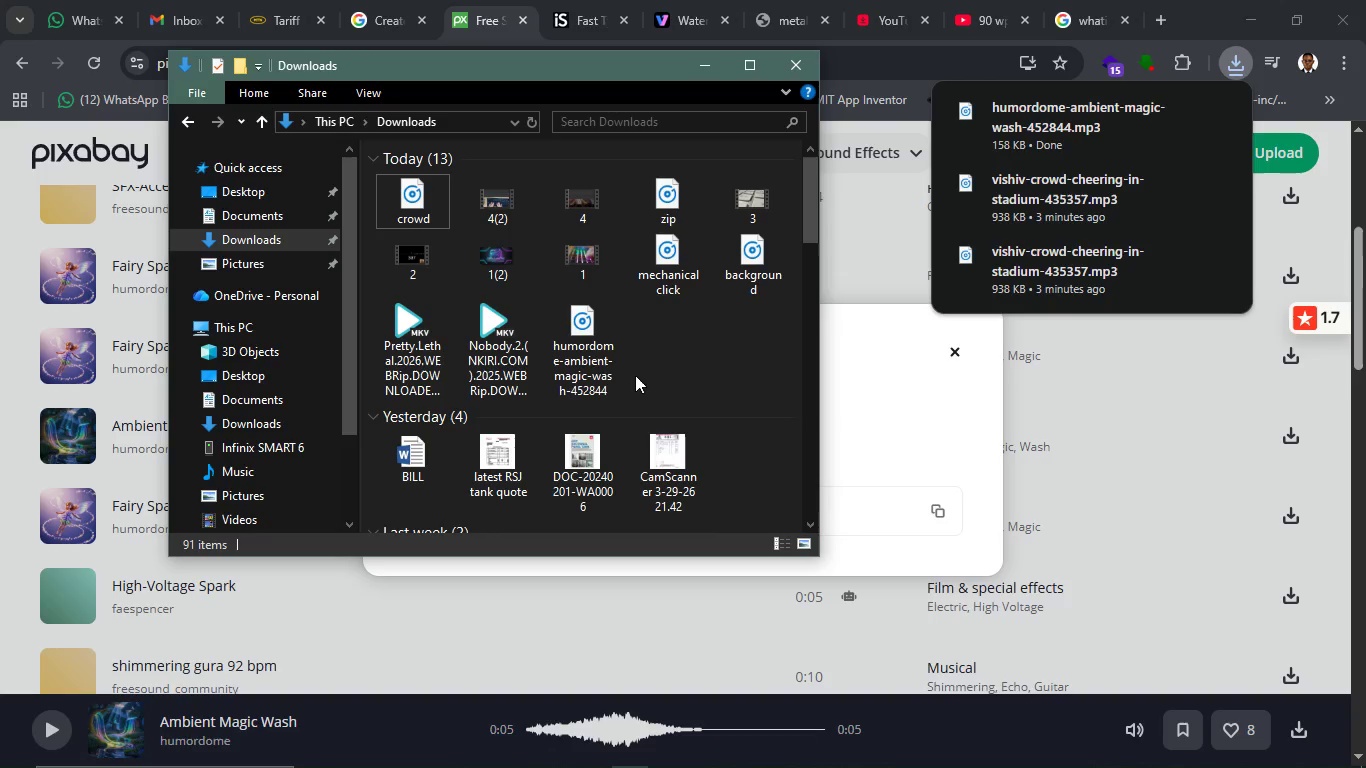 
left_click([595, 359])
 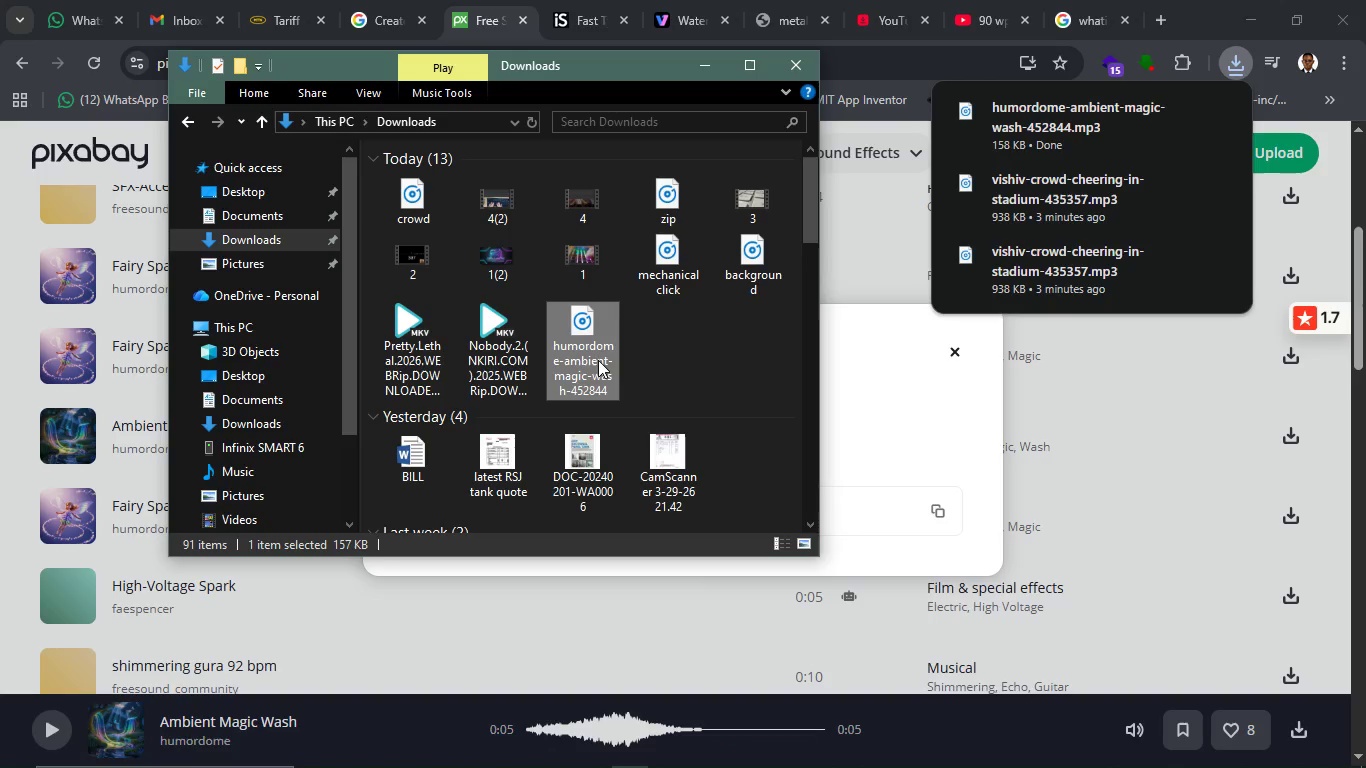 
type([F2]shimmer)
 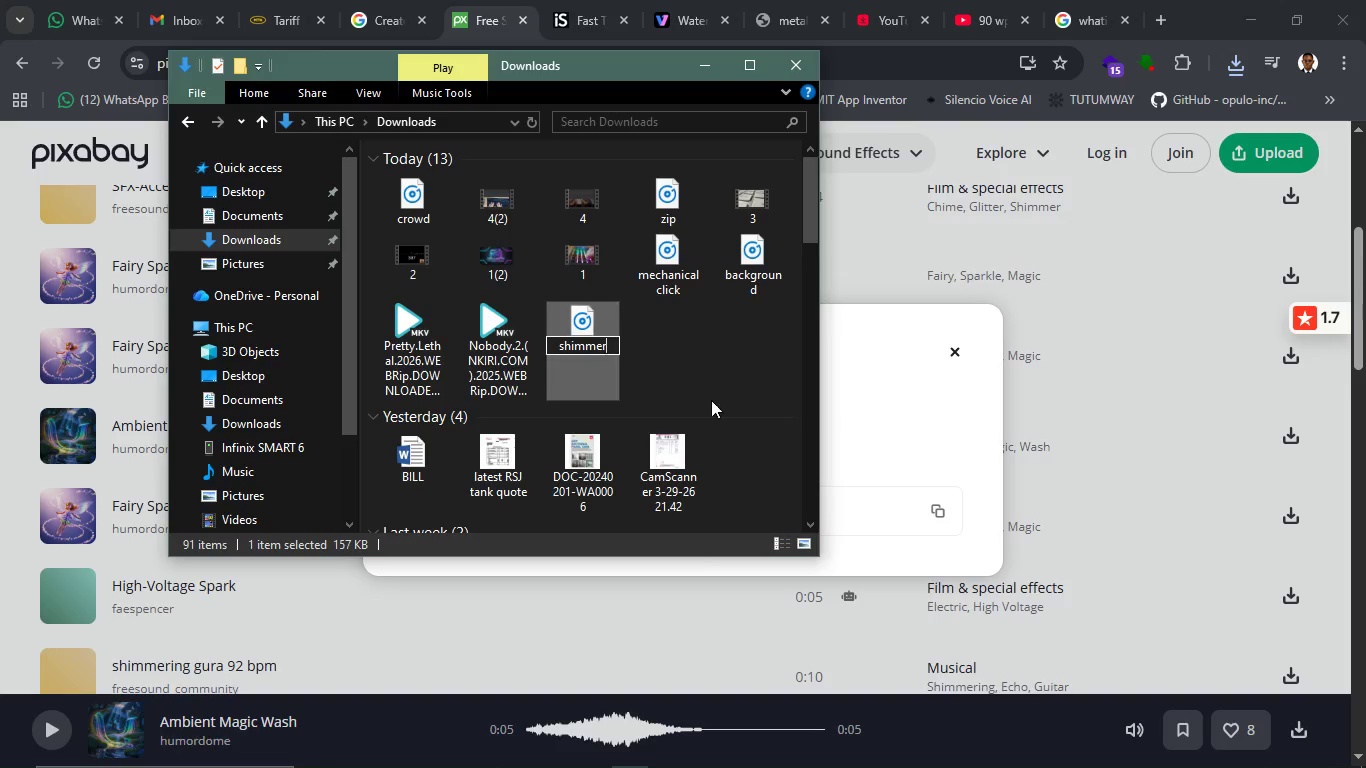 
left_click_drag(start_coordinate=[680, 352], to_coordinate=[687, 345])
 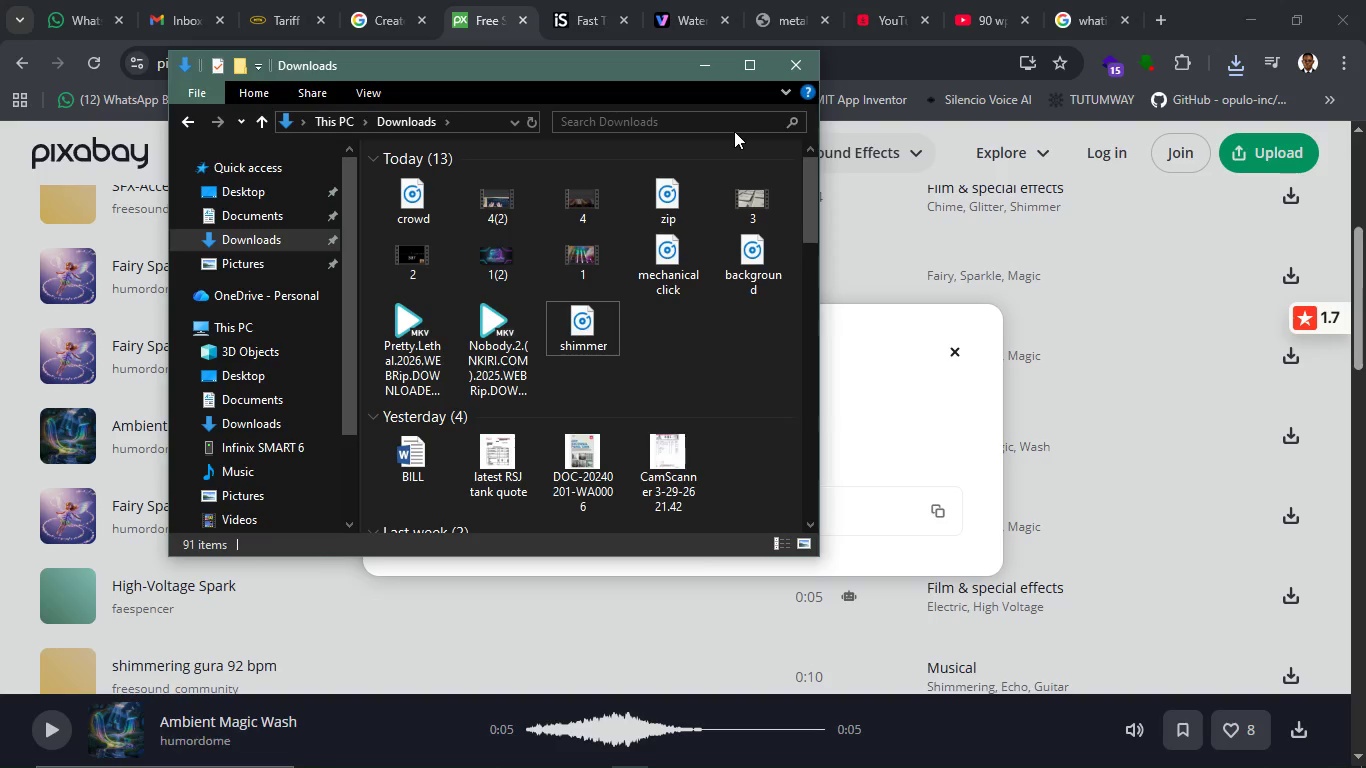 
wait(16.61)
 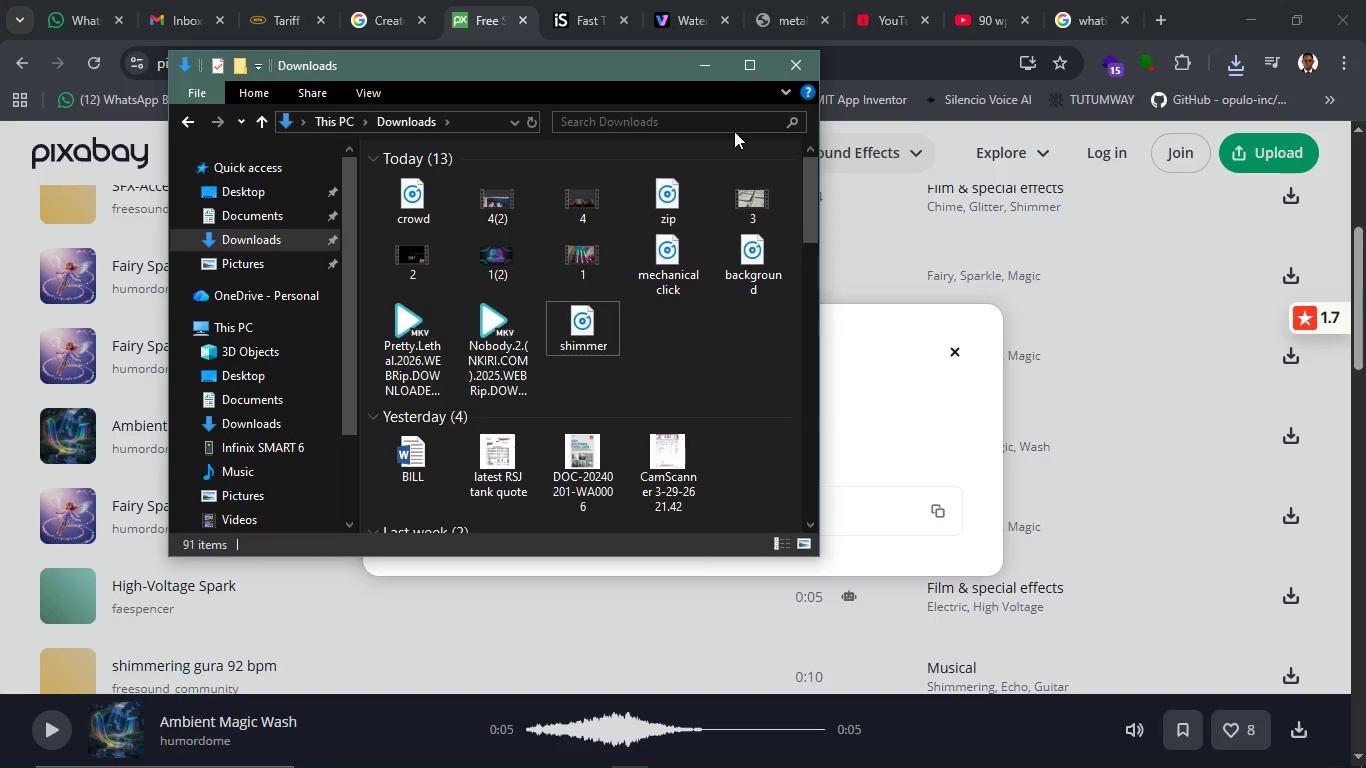 
left_click([844, 69])
 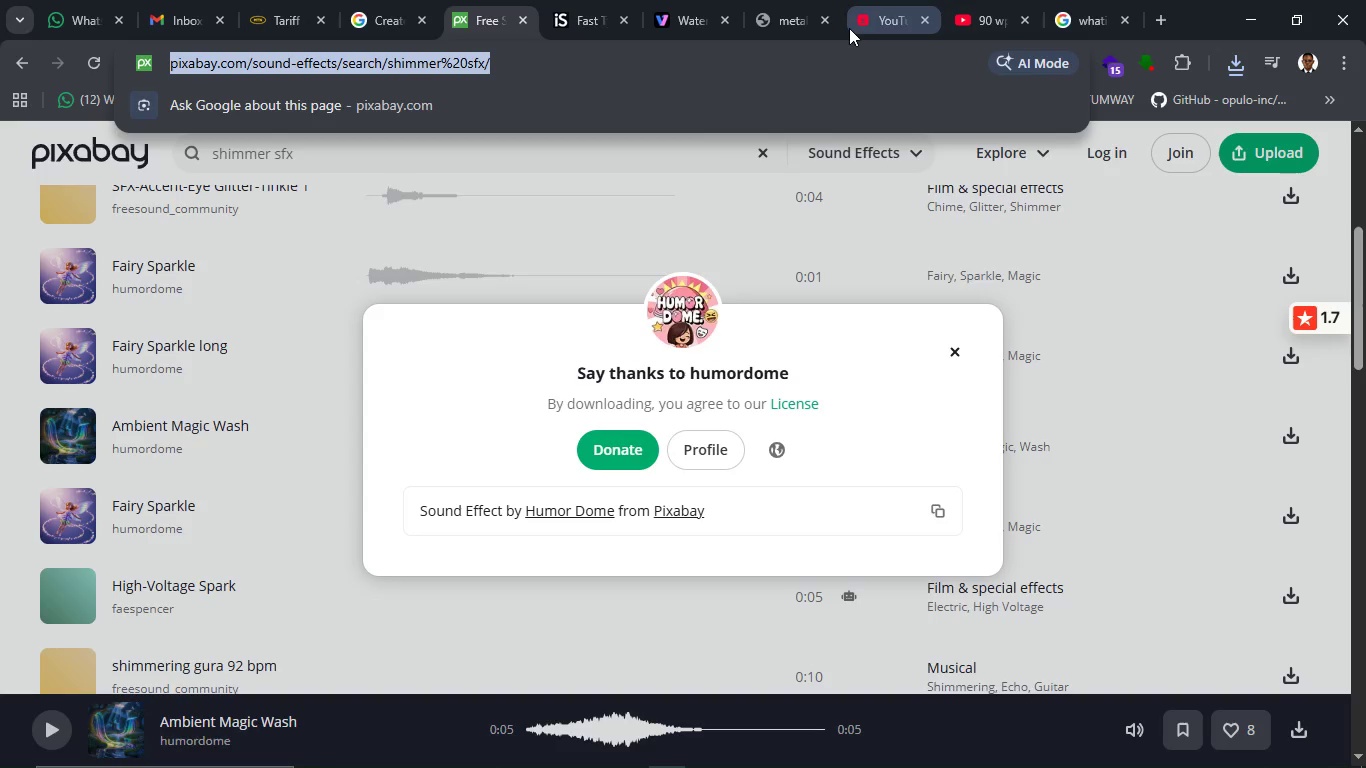 
left_click_drag(start_coordinate=[815, 16], to_coordinate=[815, 32])
 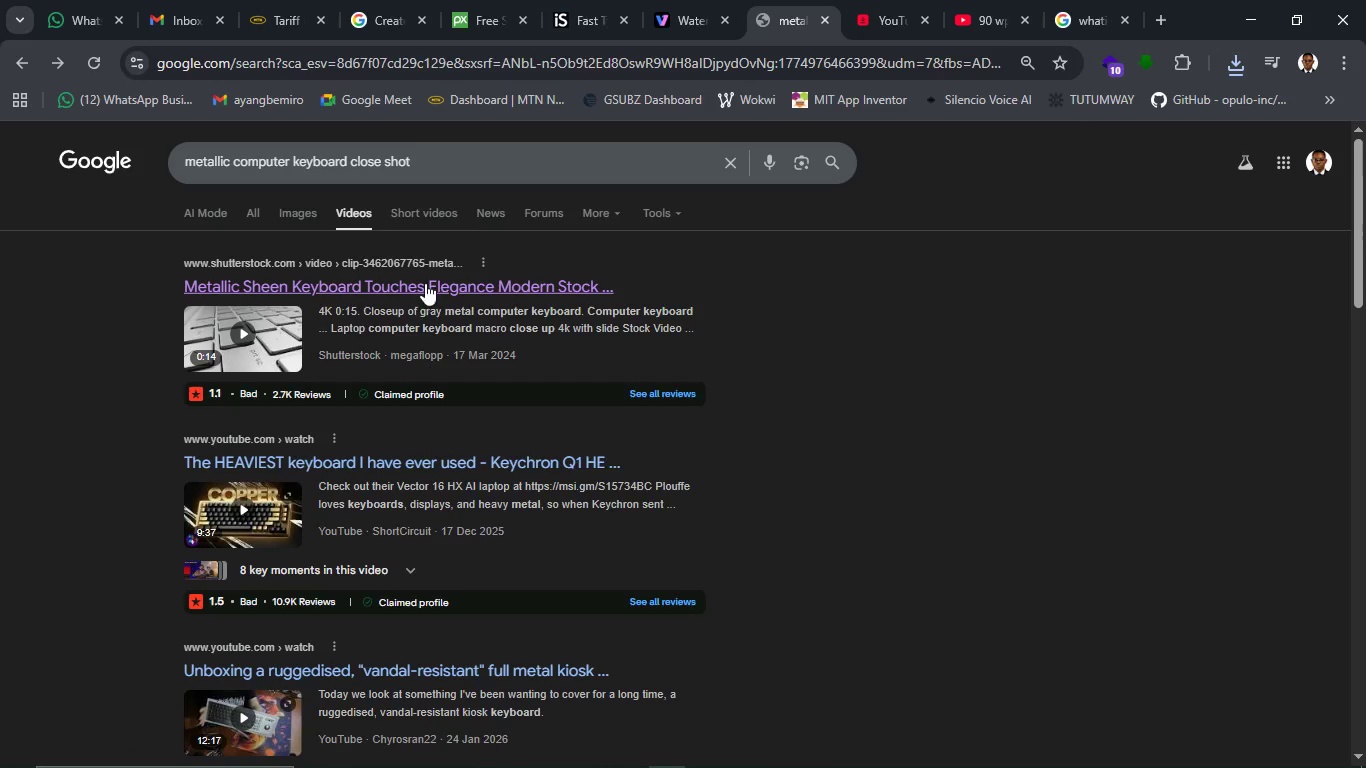 
wait(9.39)
 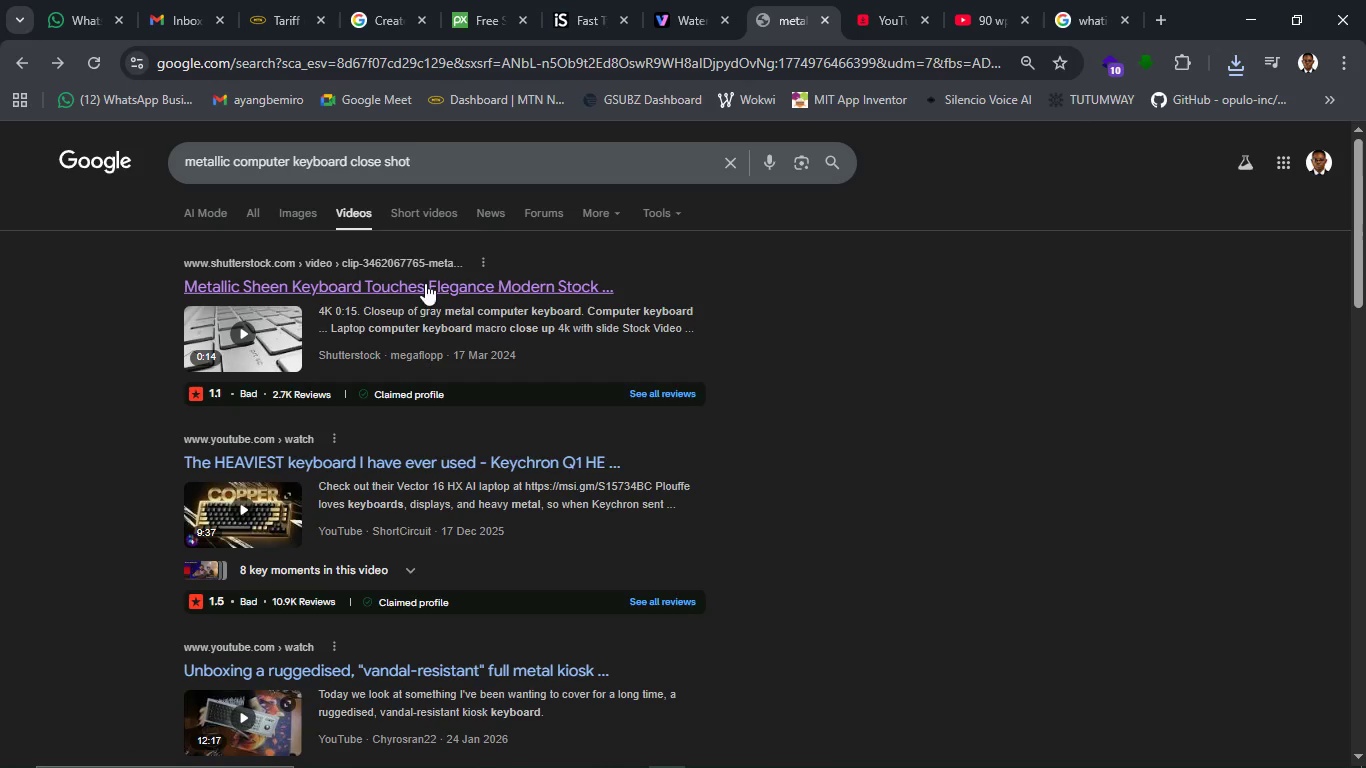 
left_click([287, 168])
 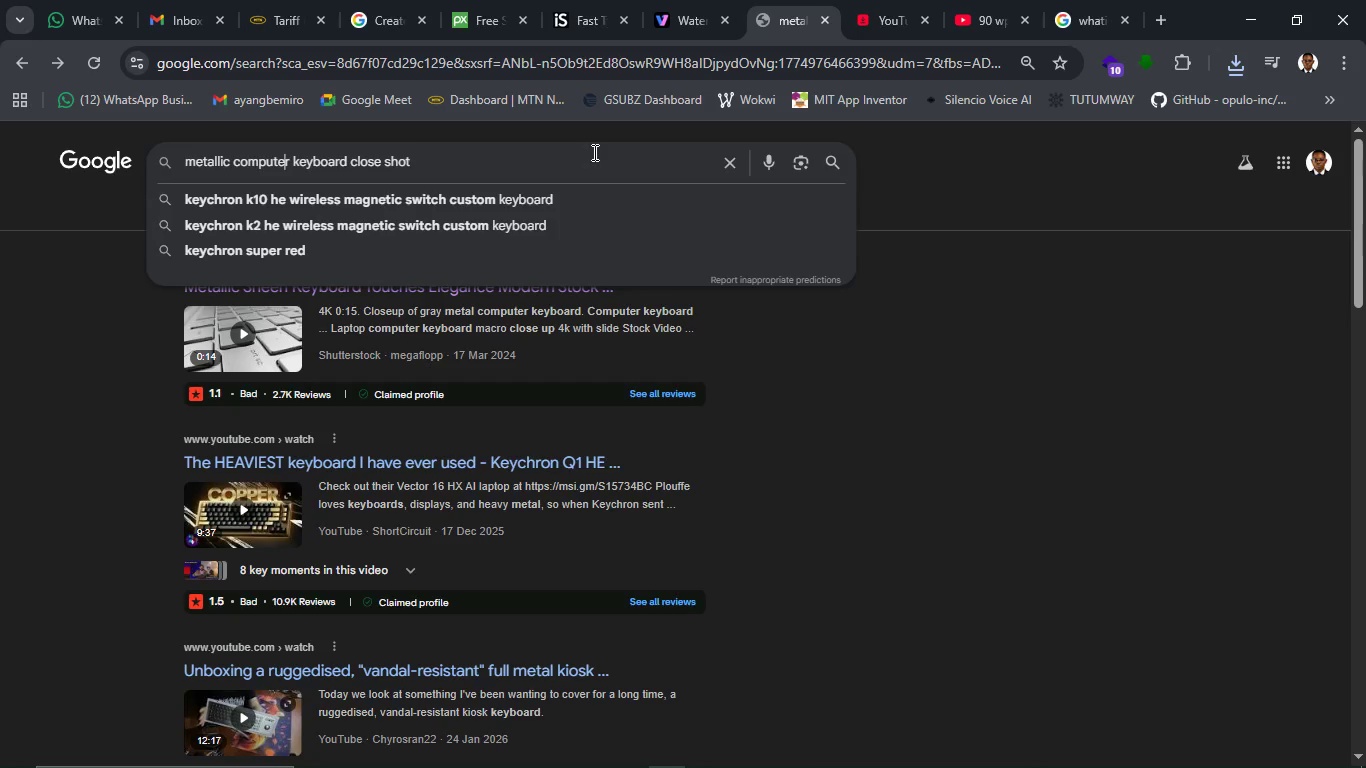 
type( rgb)
key(Backspace)
key(Backspace)
key(Backspace)
key(Backspace)
 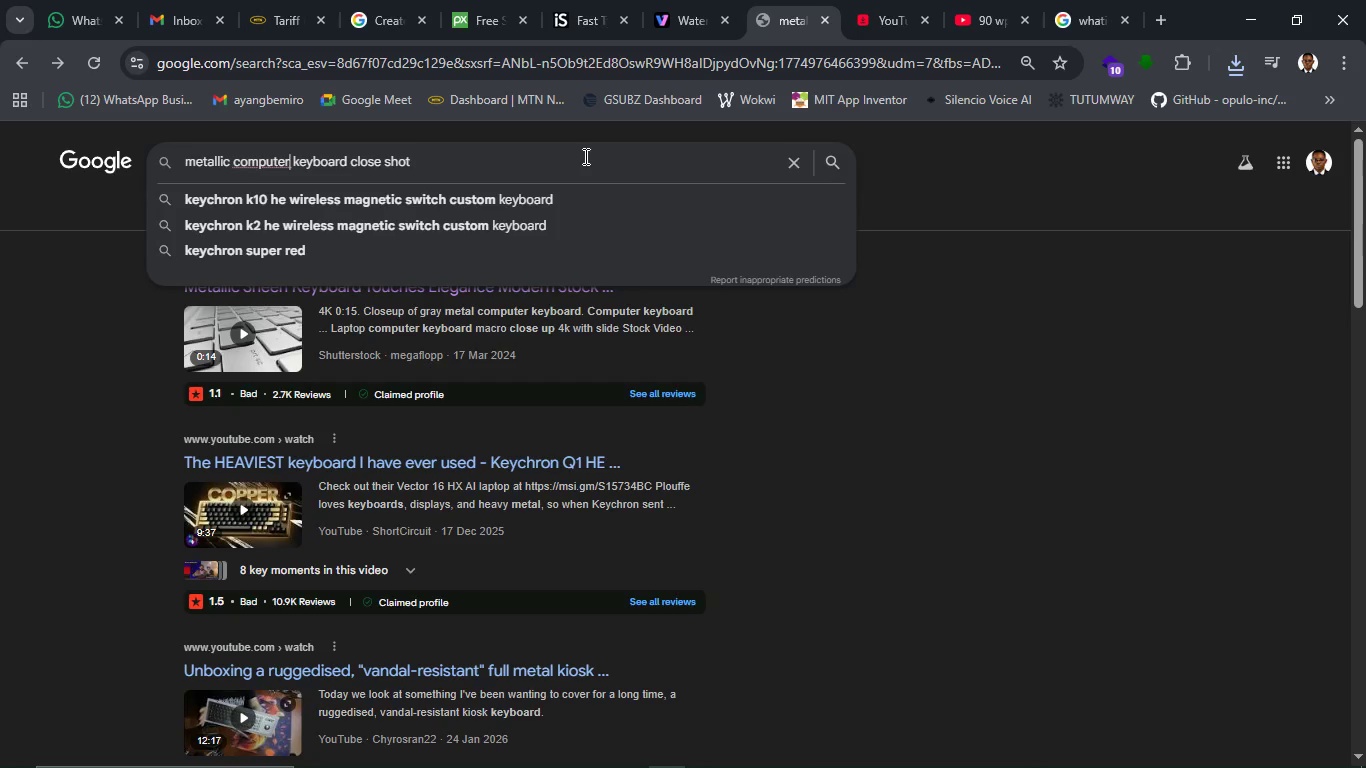 
key(ArrowRight)
 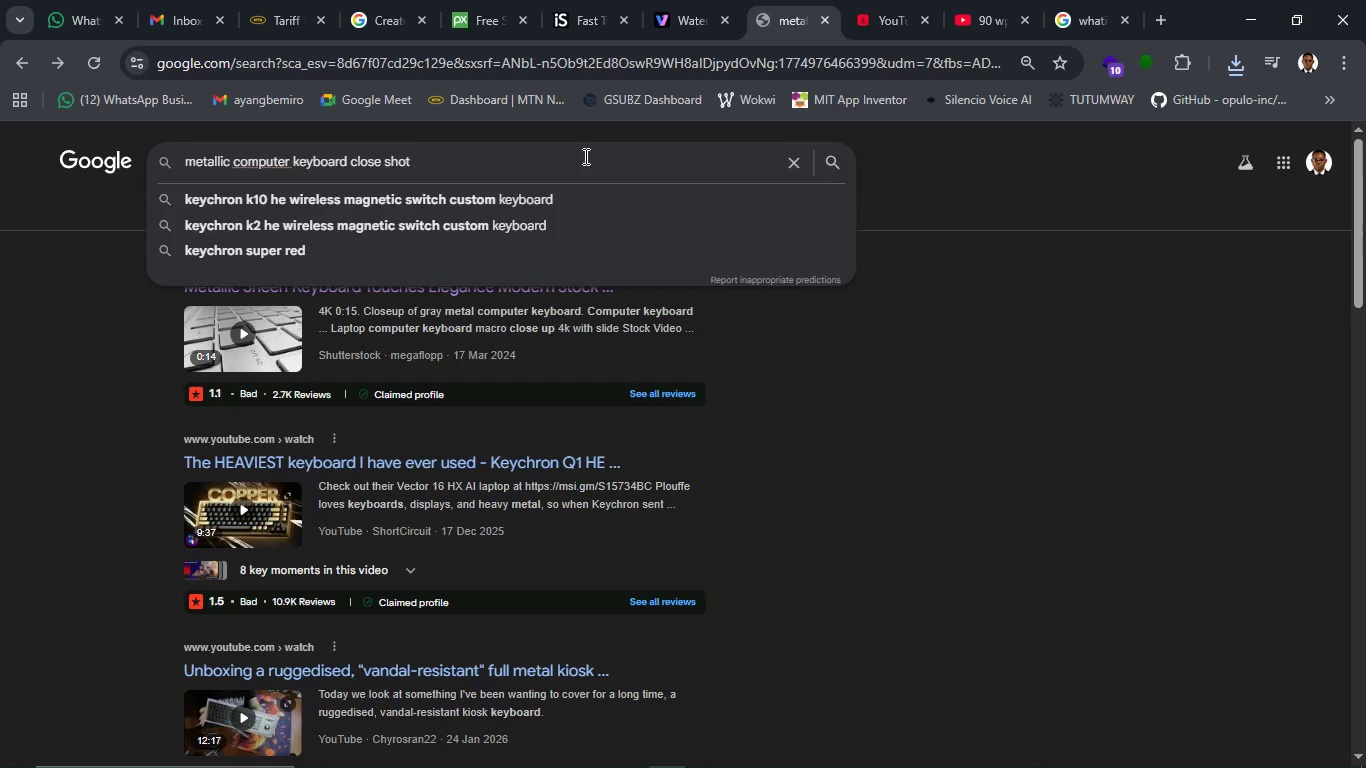 
type( rgb)
 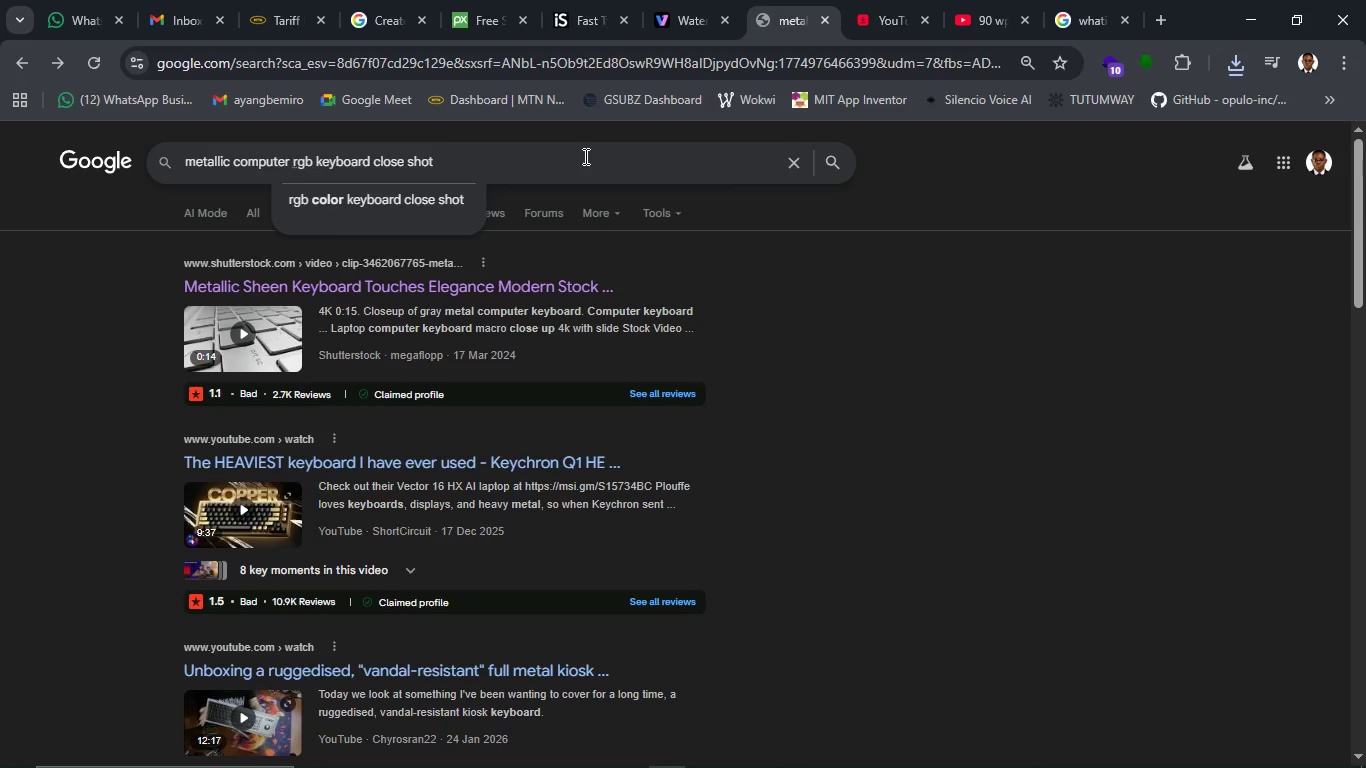 
key(Enter)
 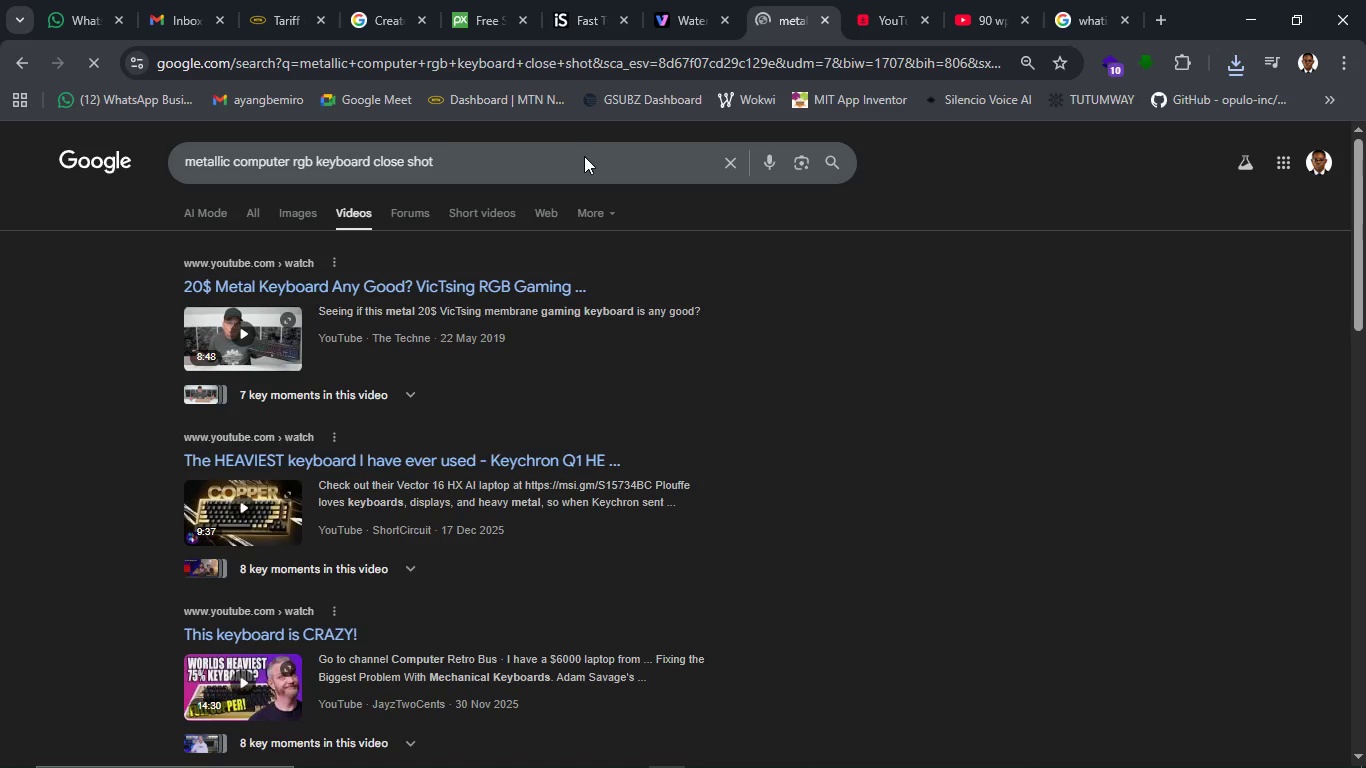 
wait(7.41)
 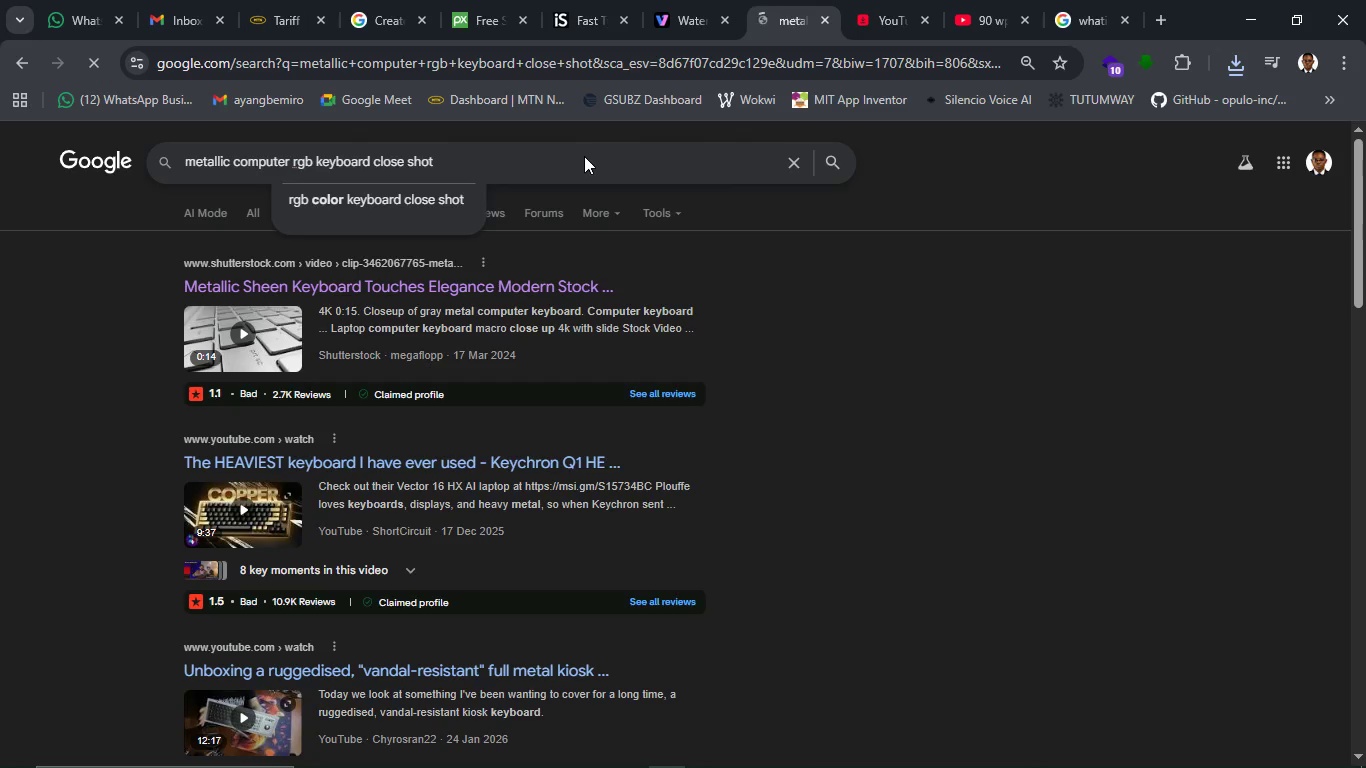 
scroll: coordinate [383, 593], scroll_direction: down, amount: 16.0
 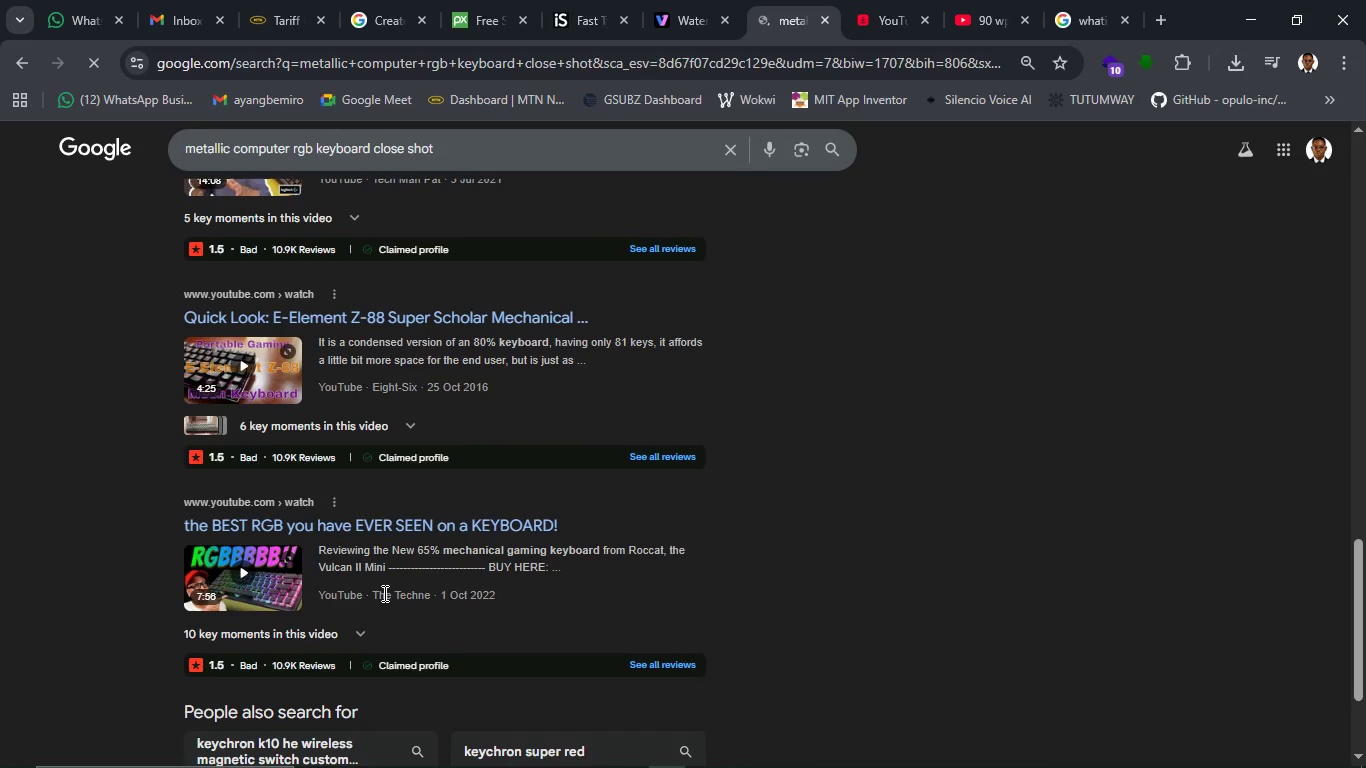 
scroll: coordinate [383, 593], scroll_direction: down, amount: 2.0
 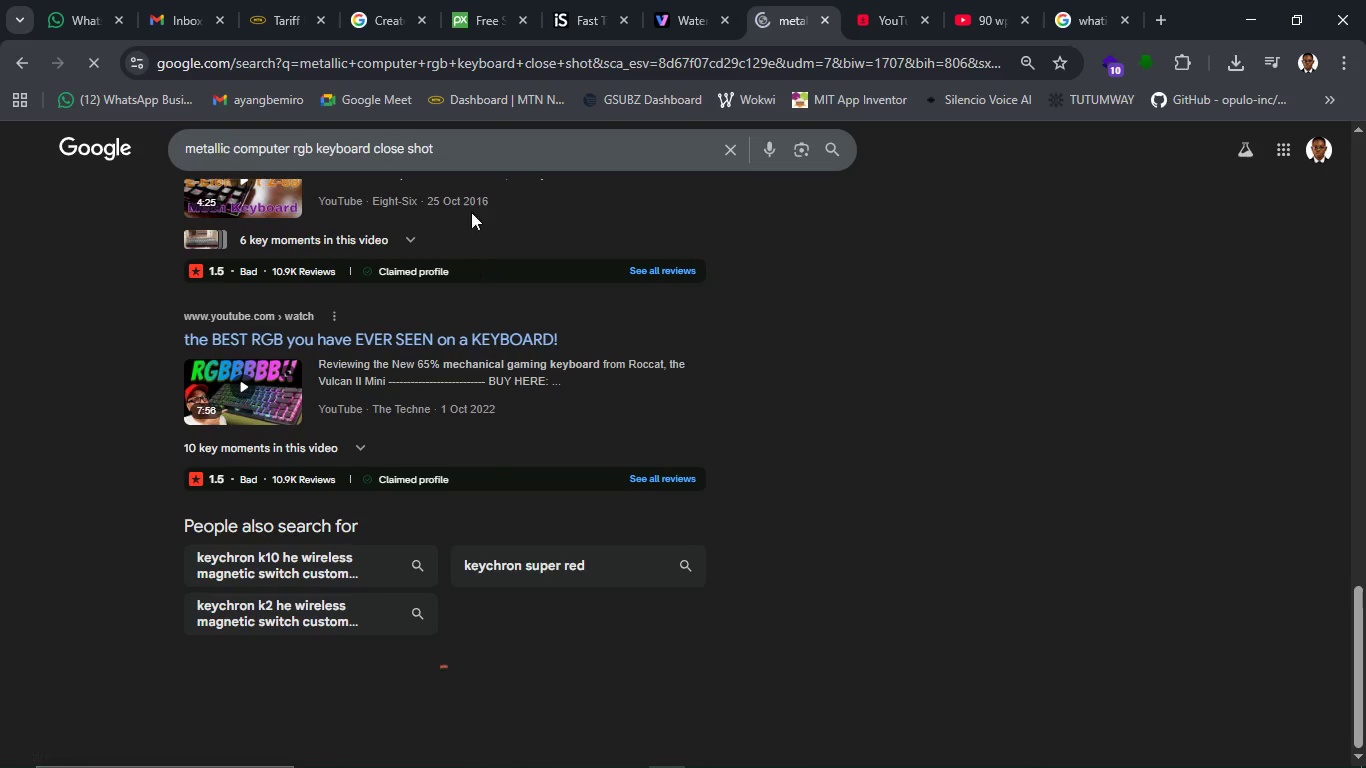 
left_click_drag(start_coordinate=[465, 145], to_coordinate=[160, 171])
 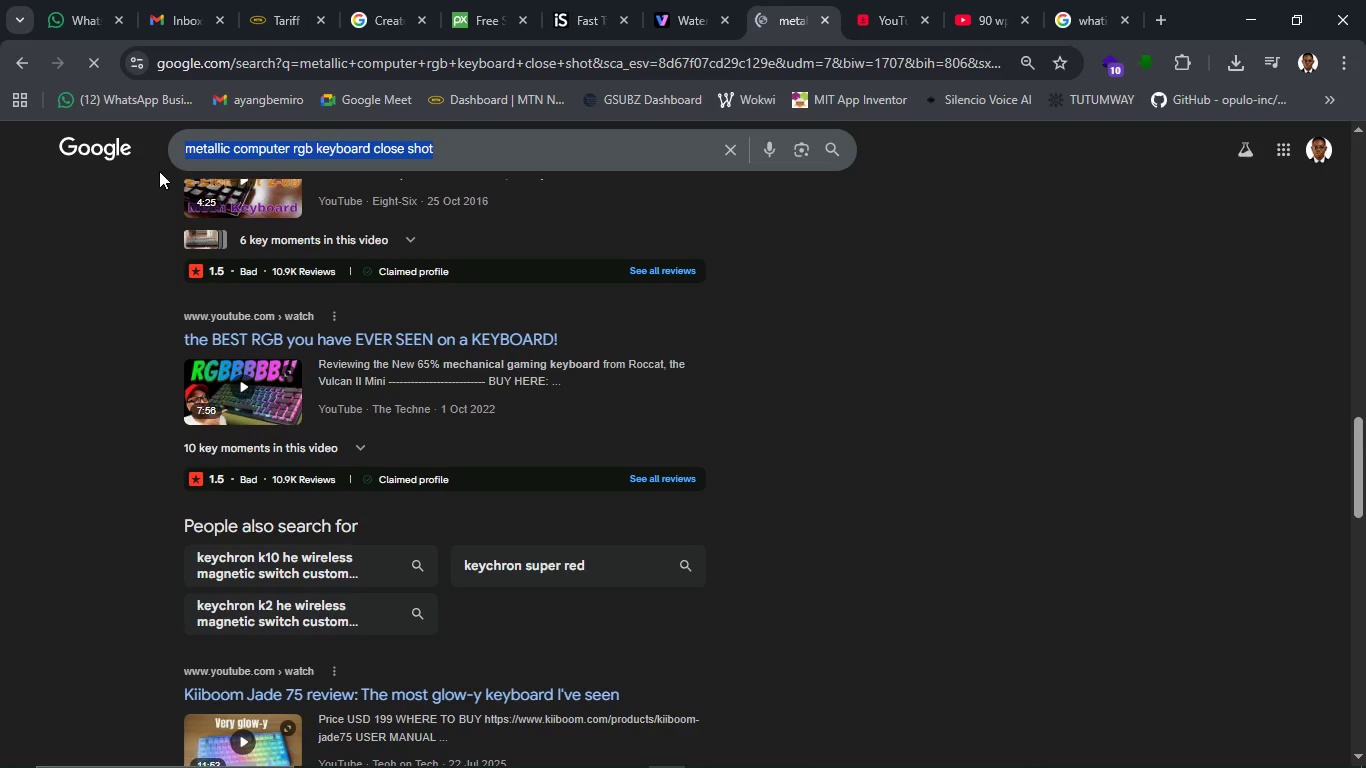 
key(Control+C)
 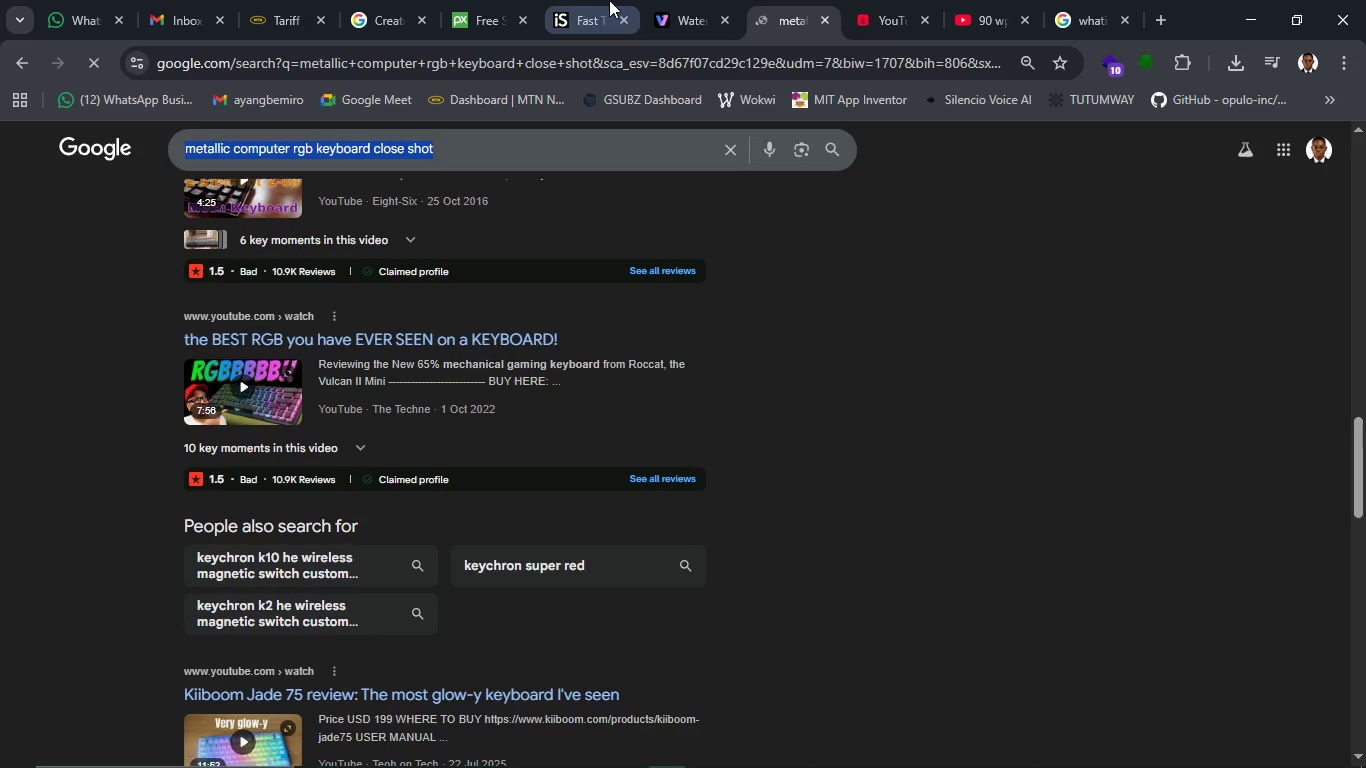 
left_click([569, 0])
 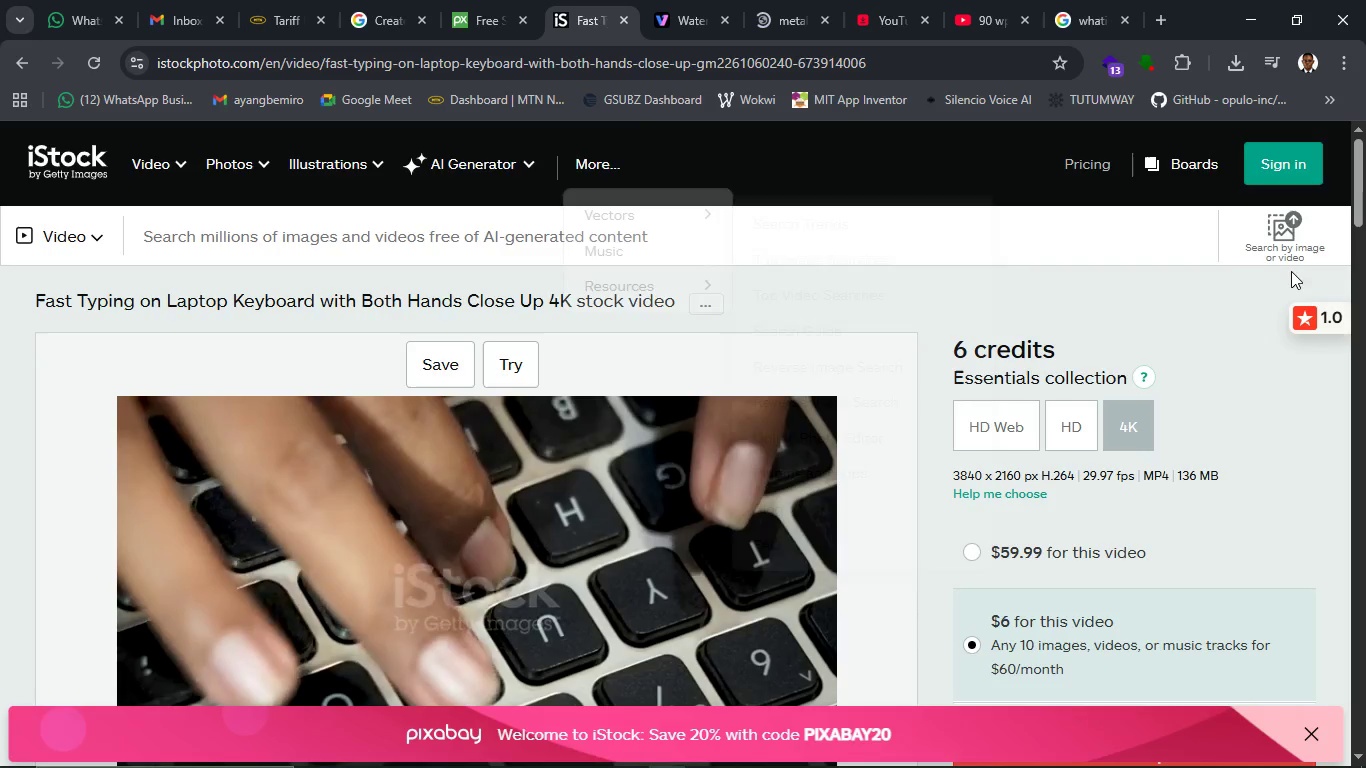 
left_click([1094, 229])
 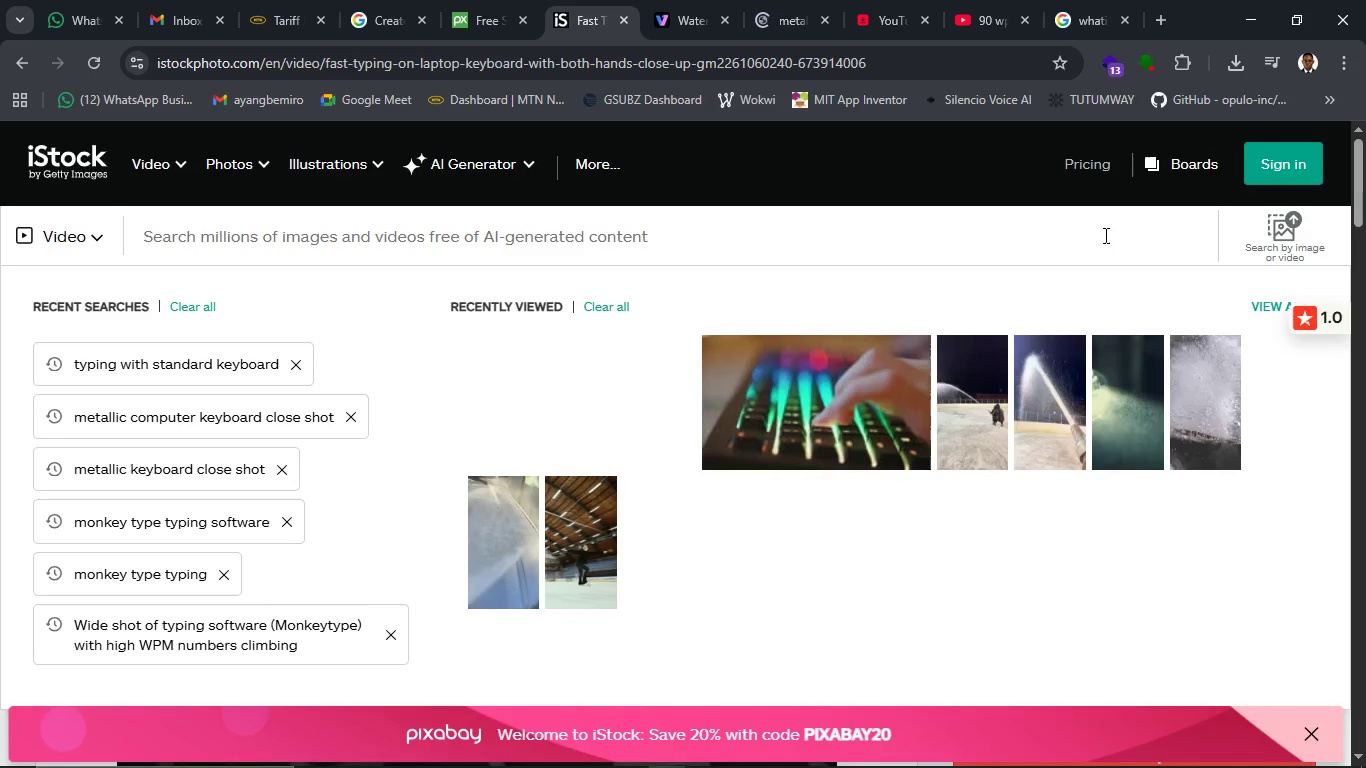 
key(Control+V)
 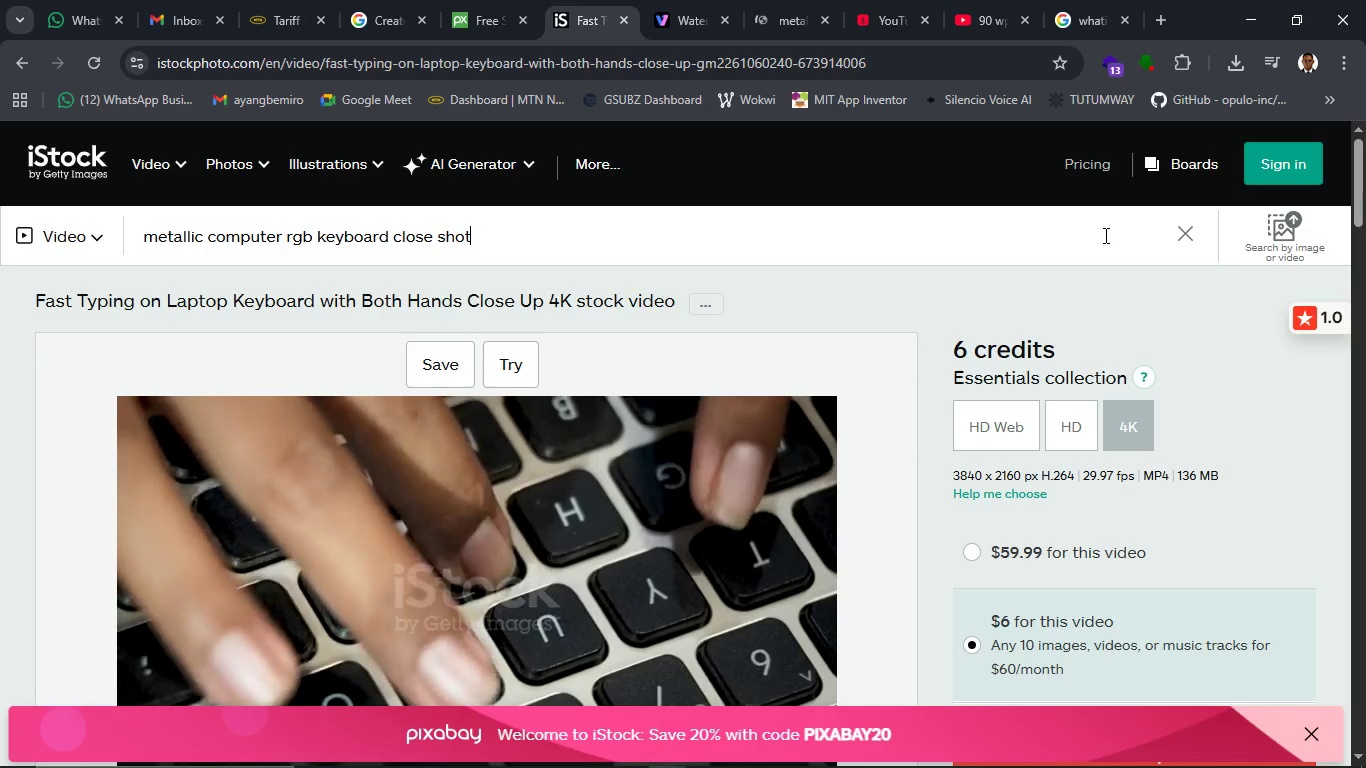 
key(Enter)
 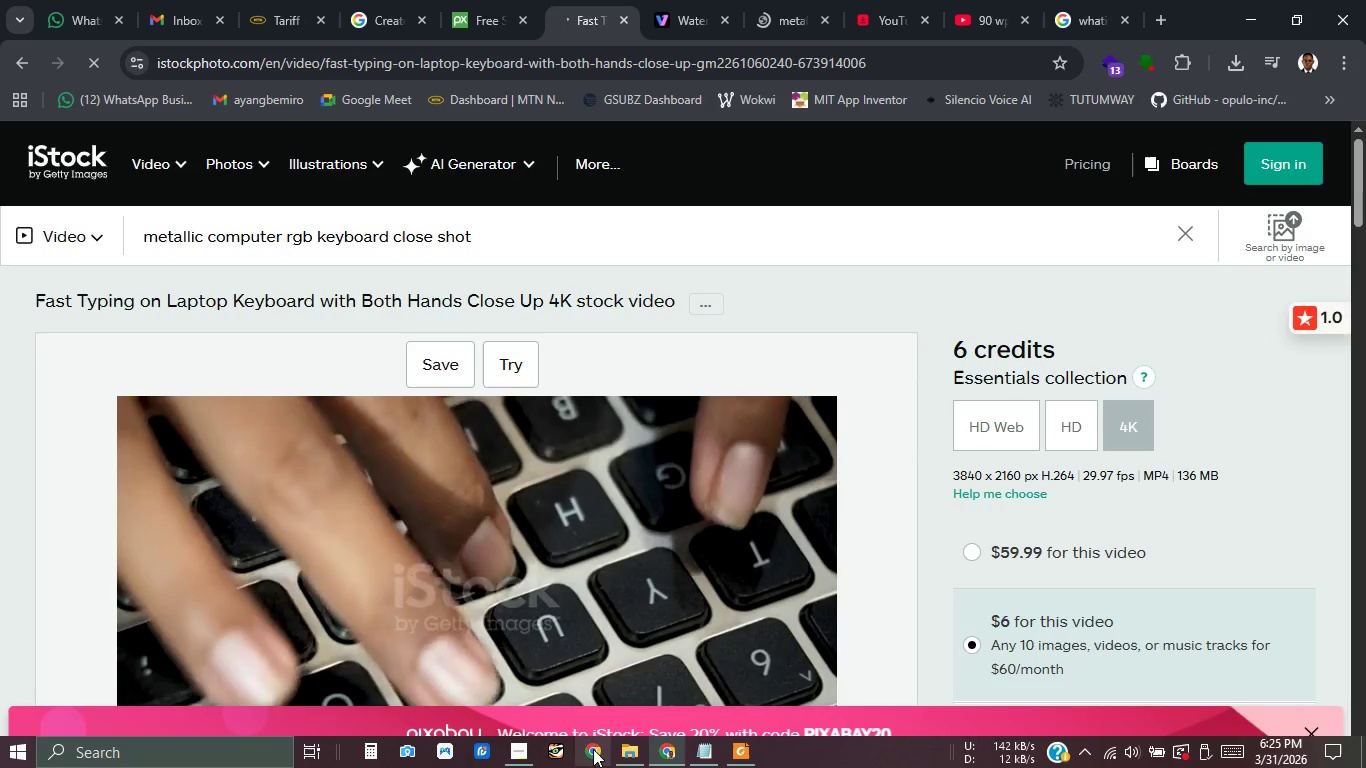 
left_click([507, 744])